 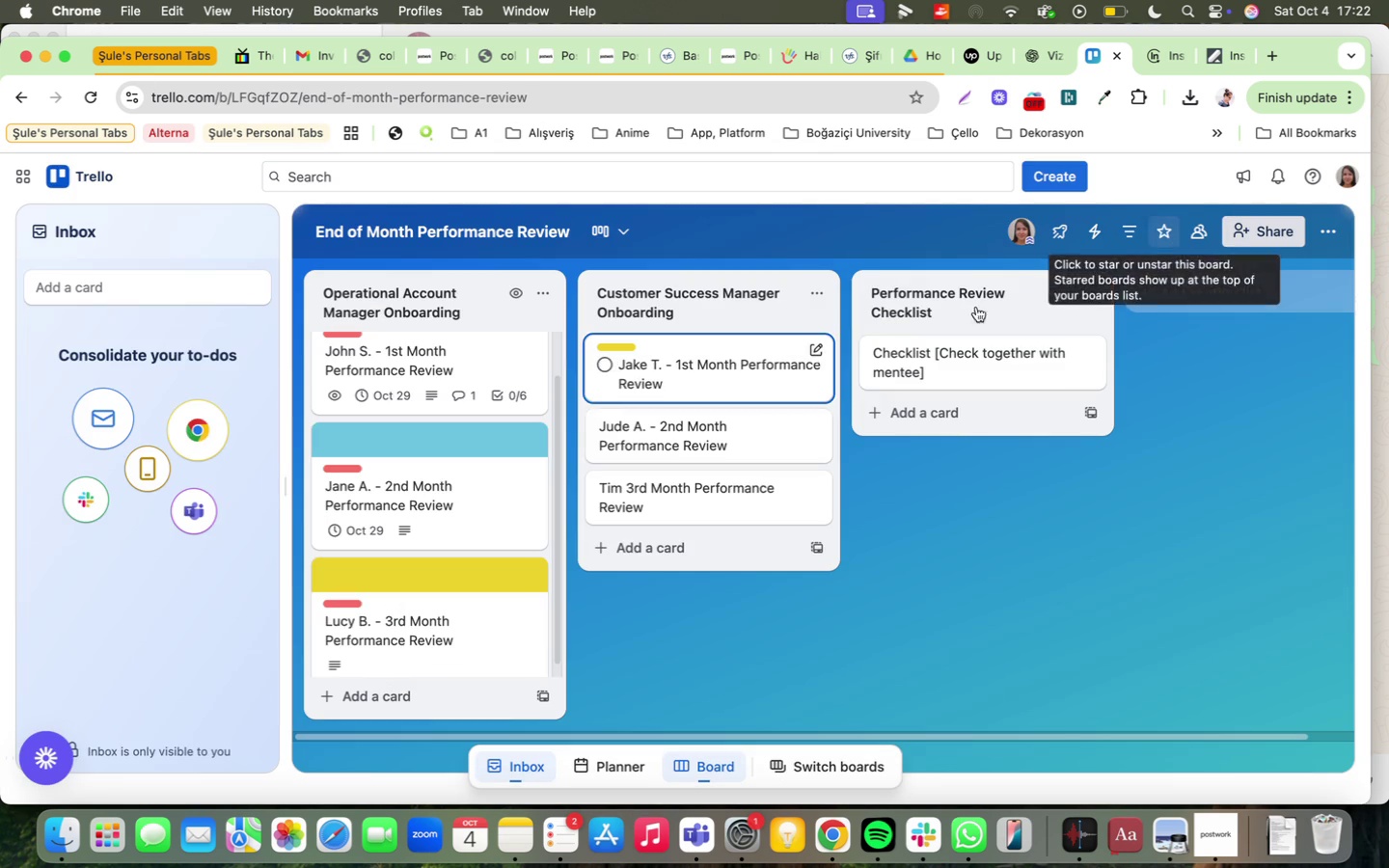 
left_click([504, 351])
 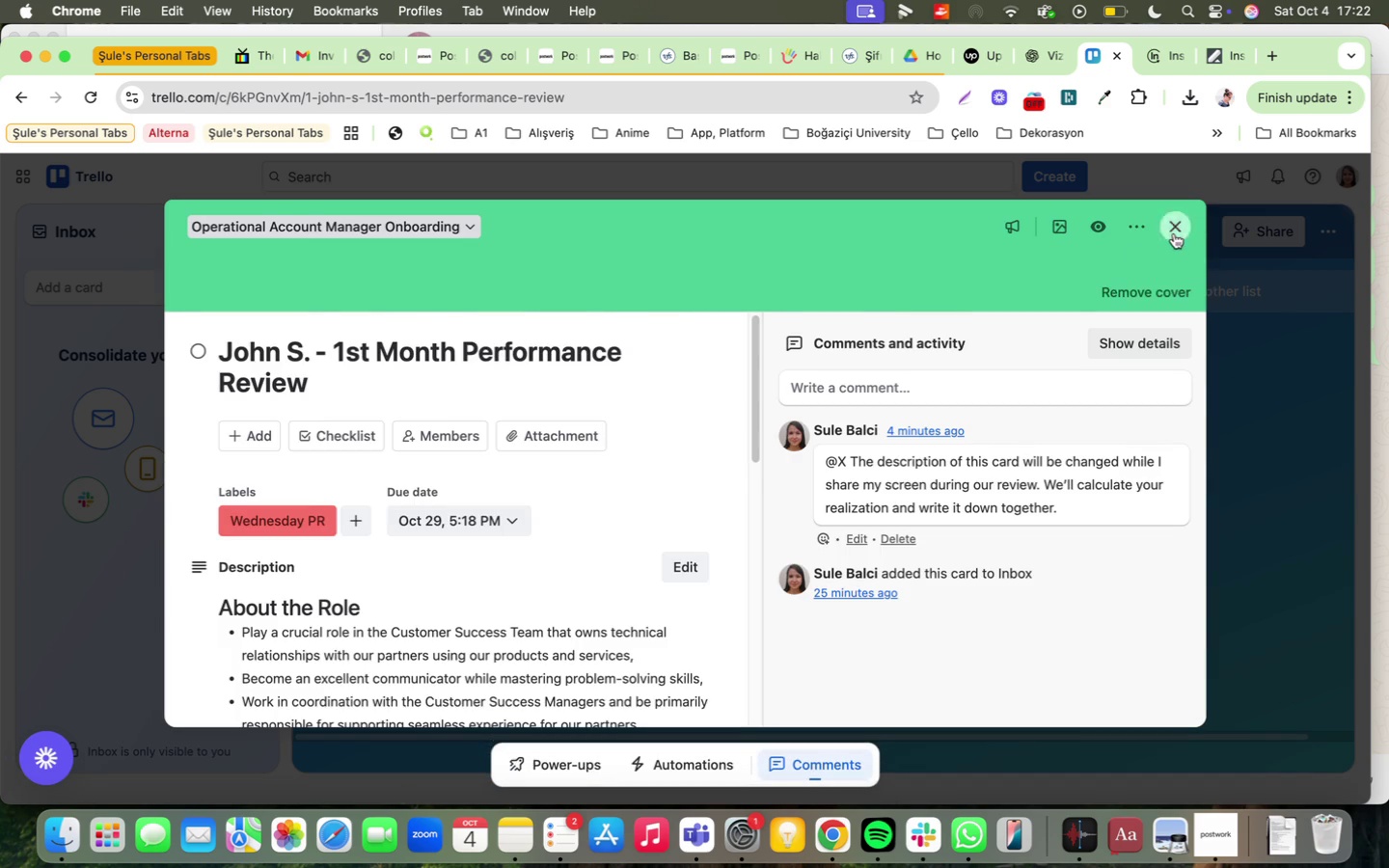 
left_click([722, 432])
 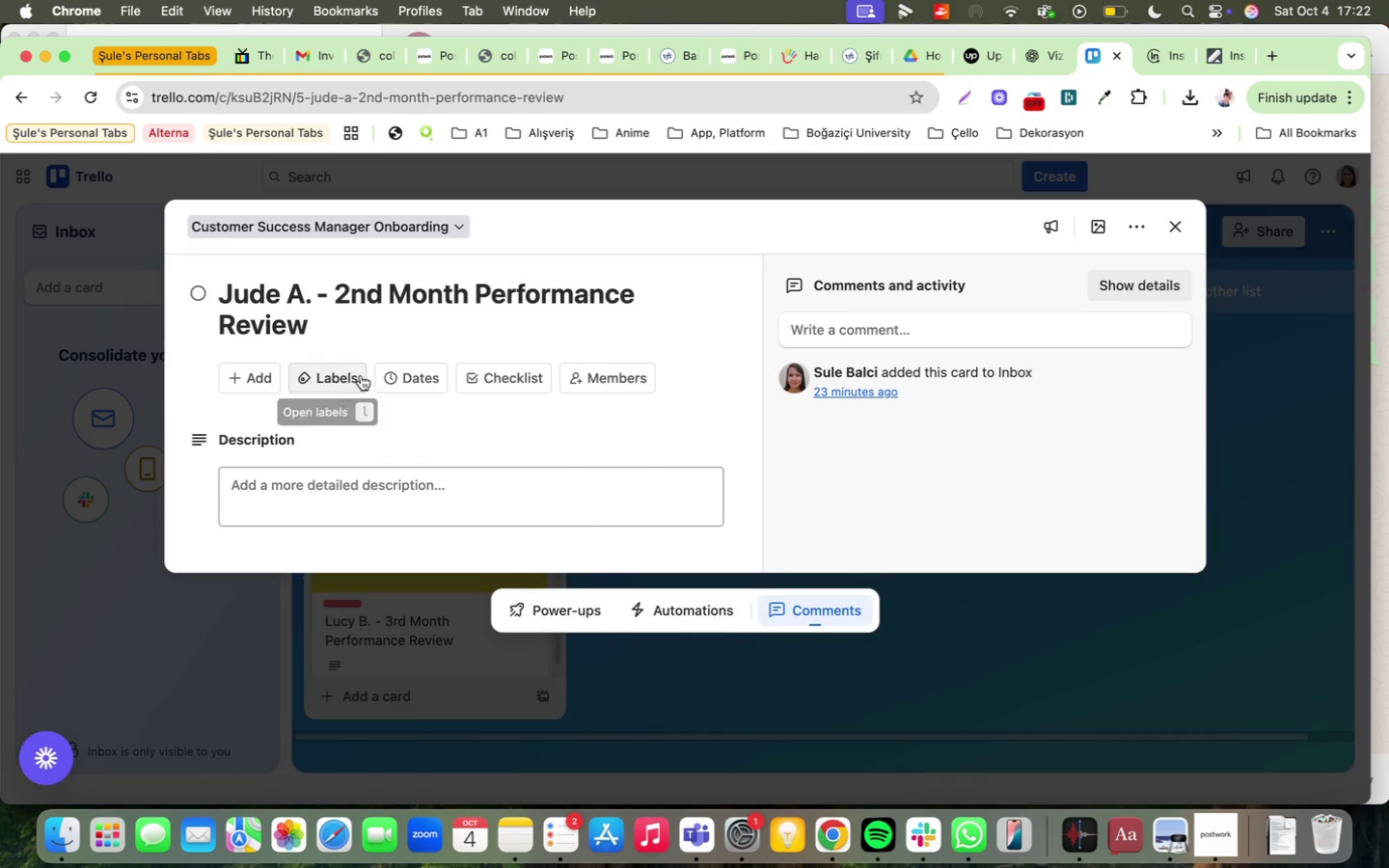 
left_click([336, 381])
 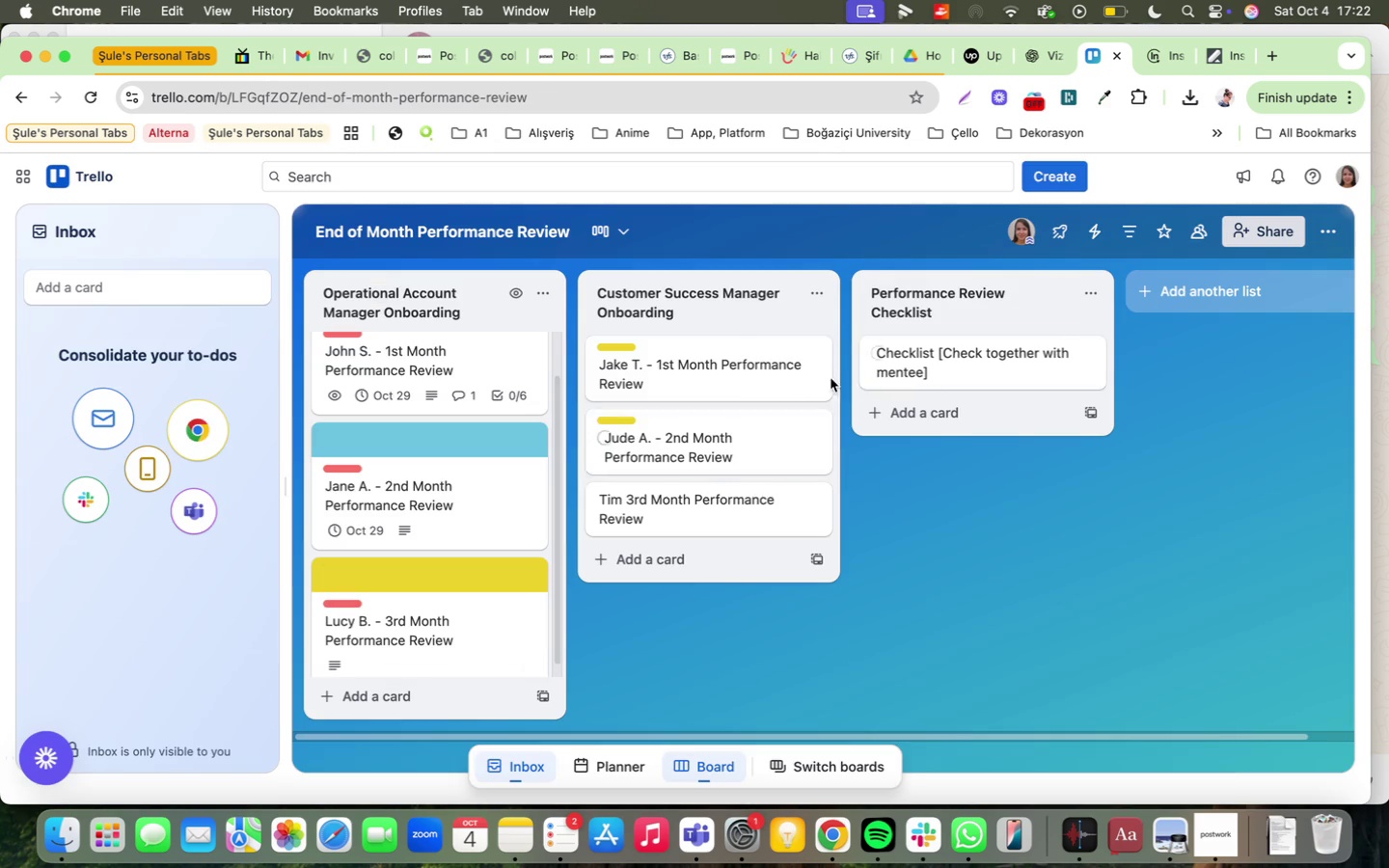 
left_click([738, 526])
 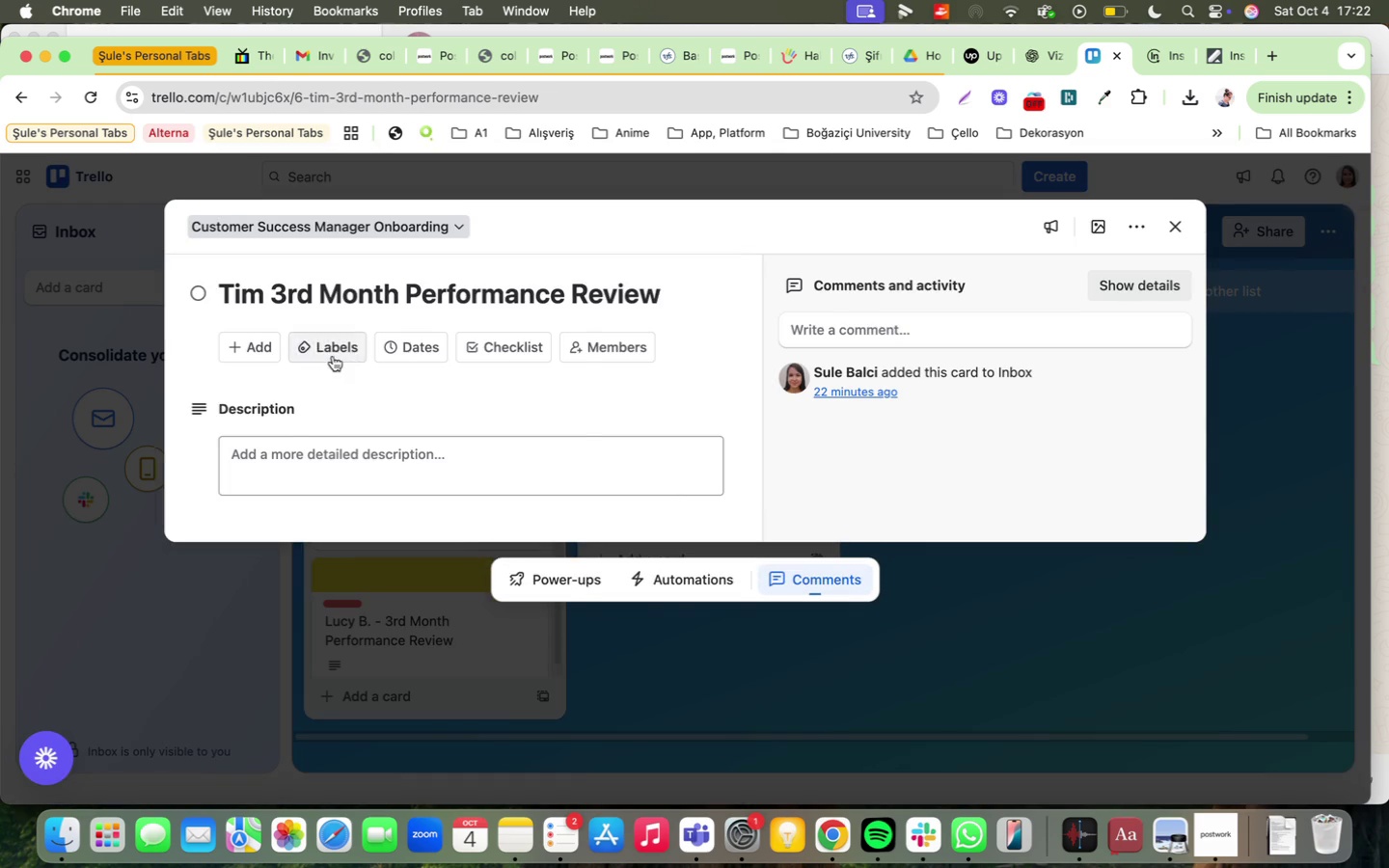 
left_click([332, 355])
 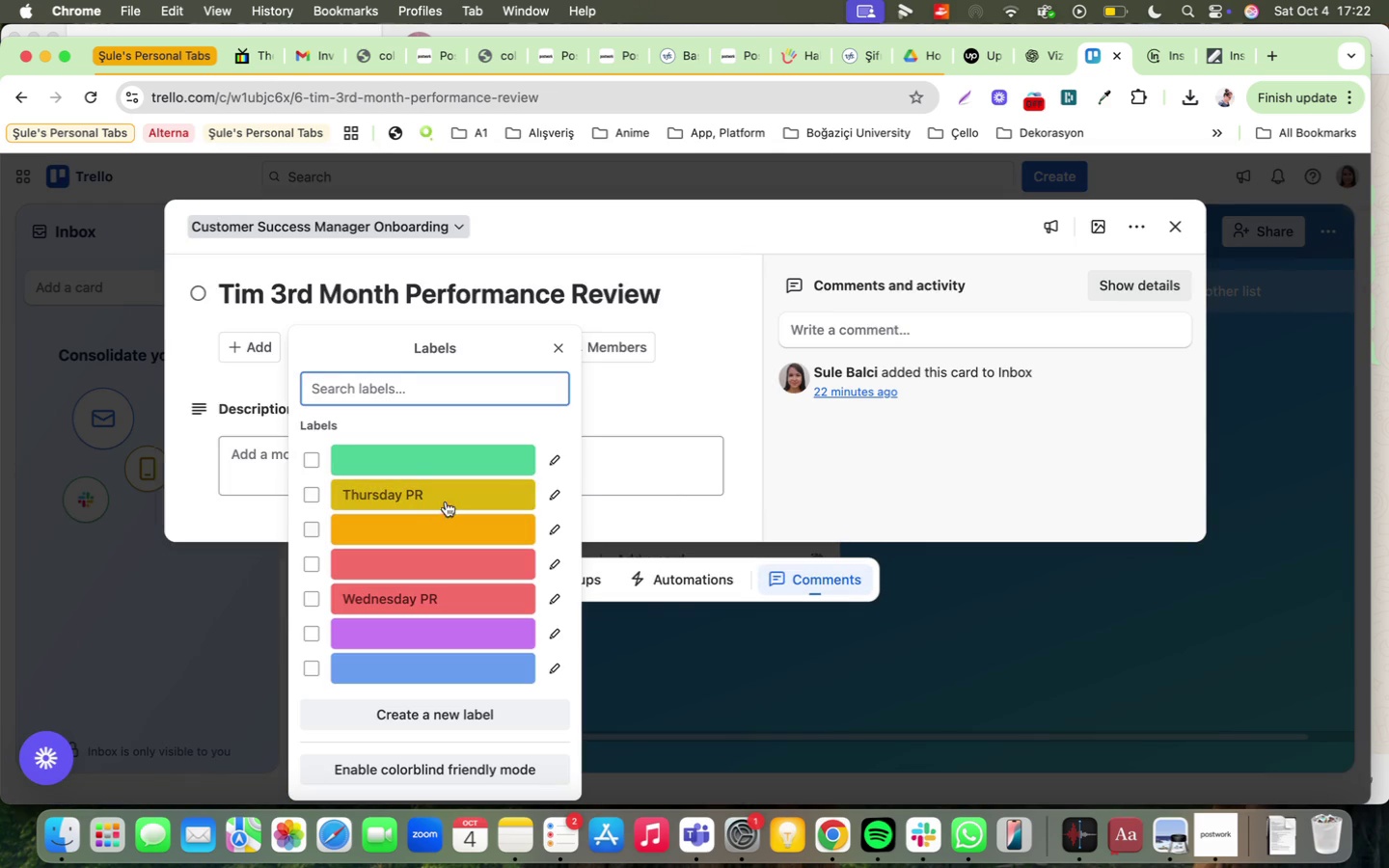 
left_click([446, 502])
 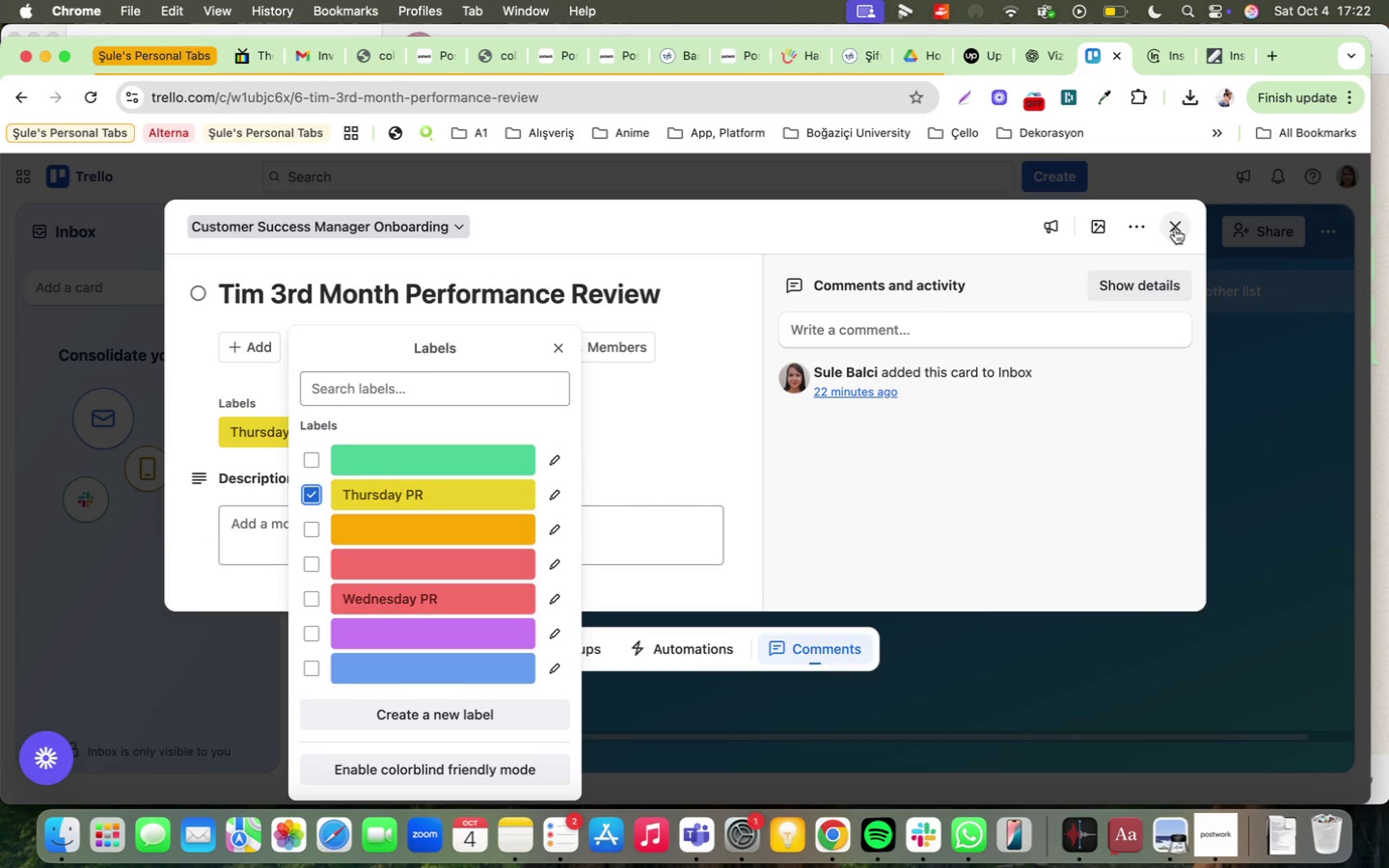 
left_click([1170, 227])
 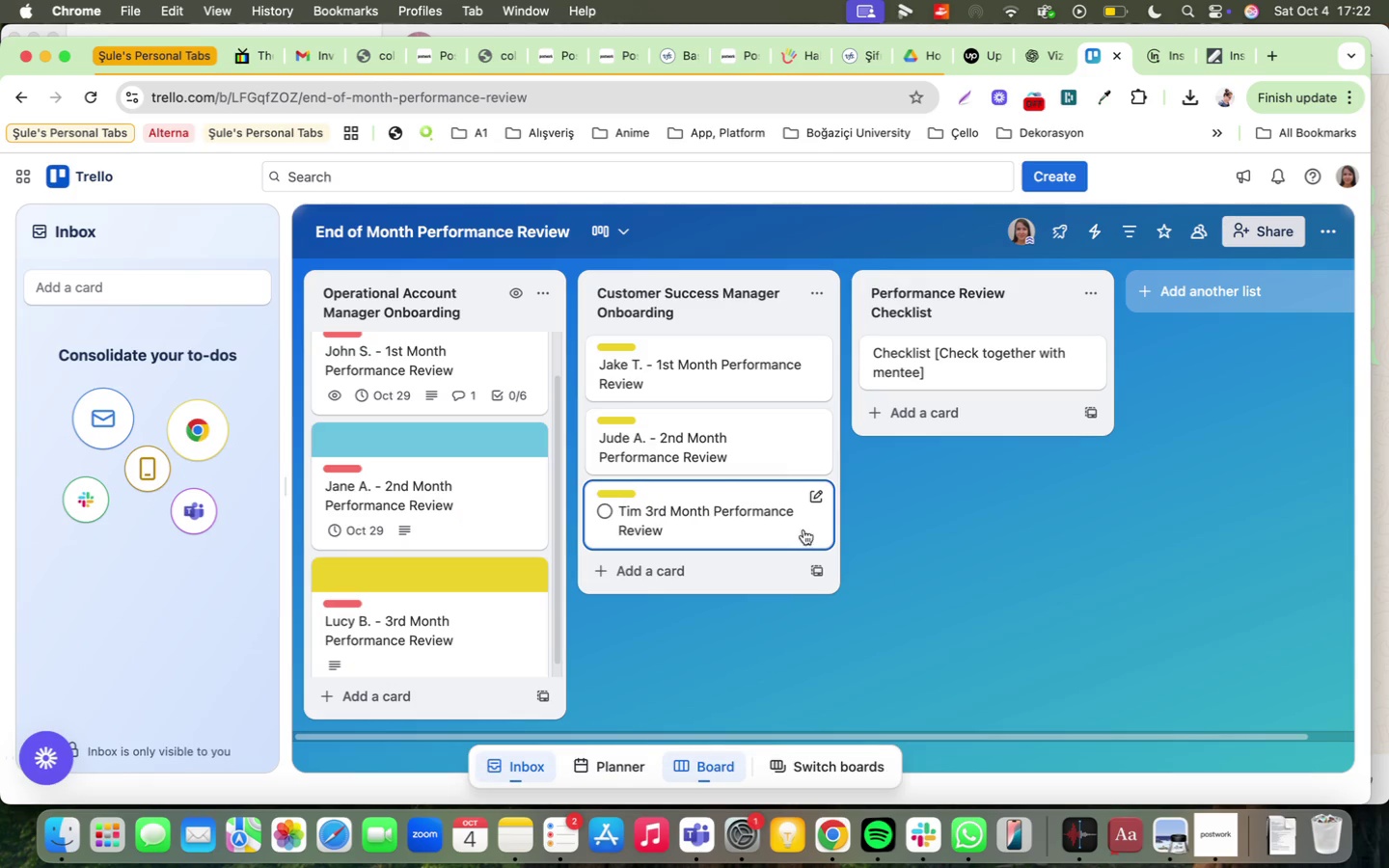 
scroll: coordinate [707, 511], scroll_direction: up, amount: 5.0
 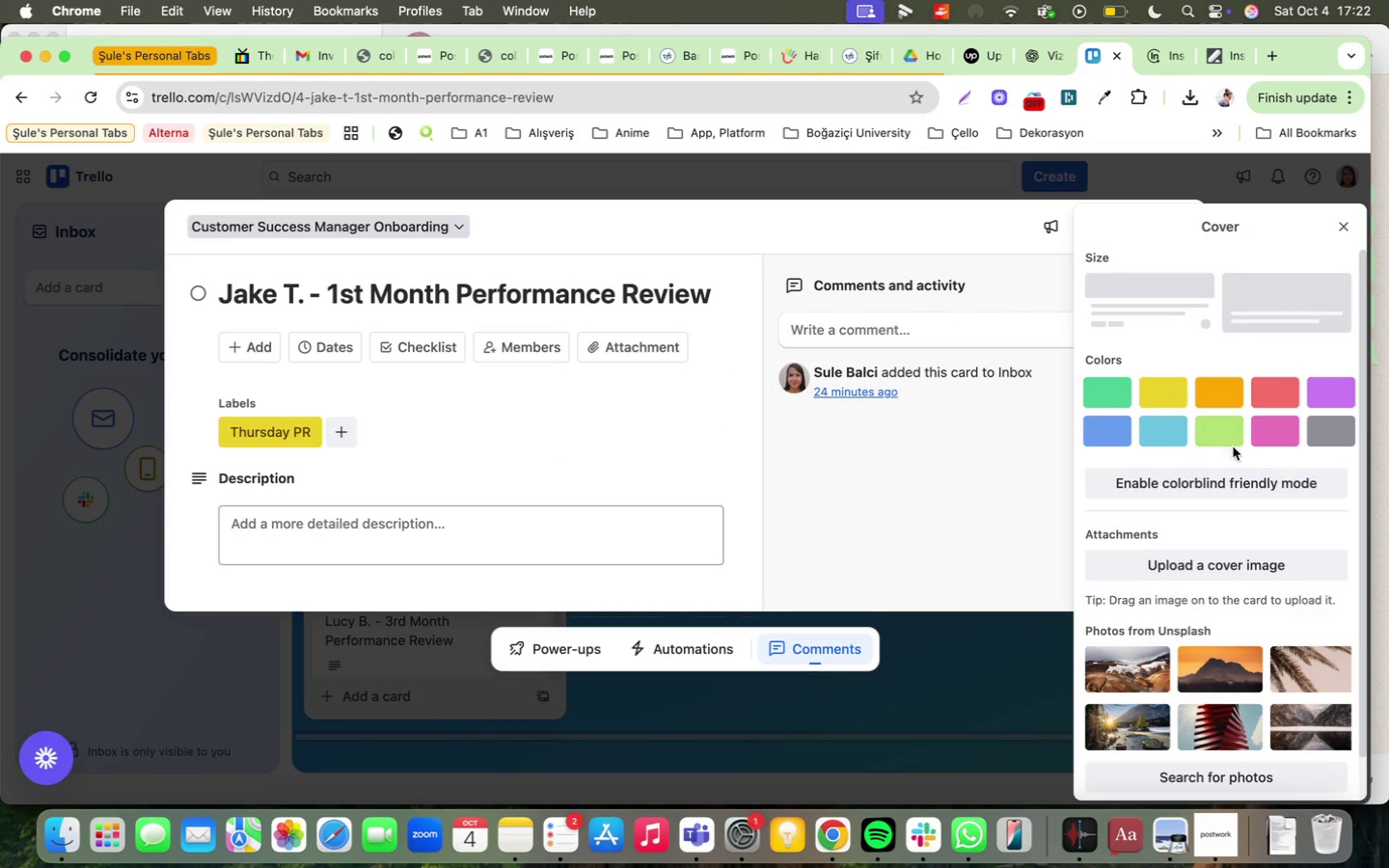 
wait(8.6)
 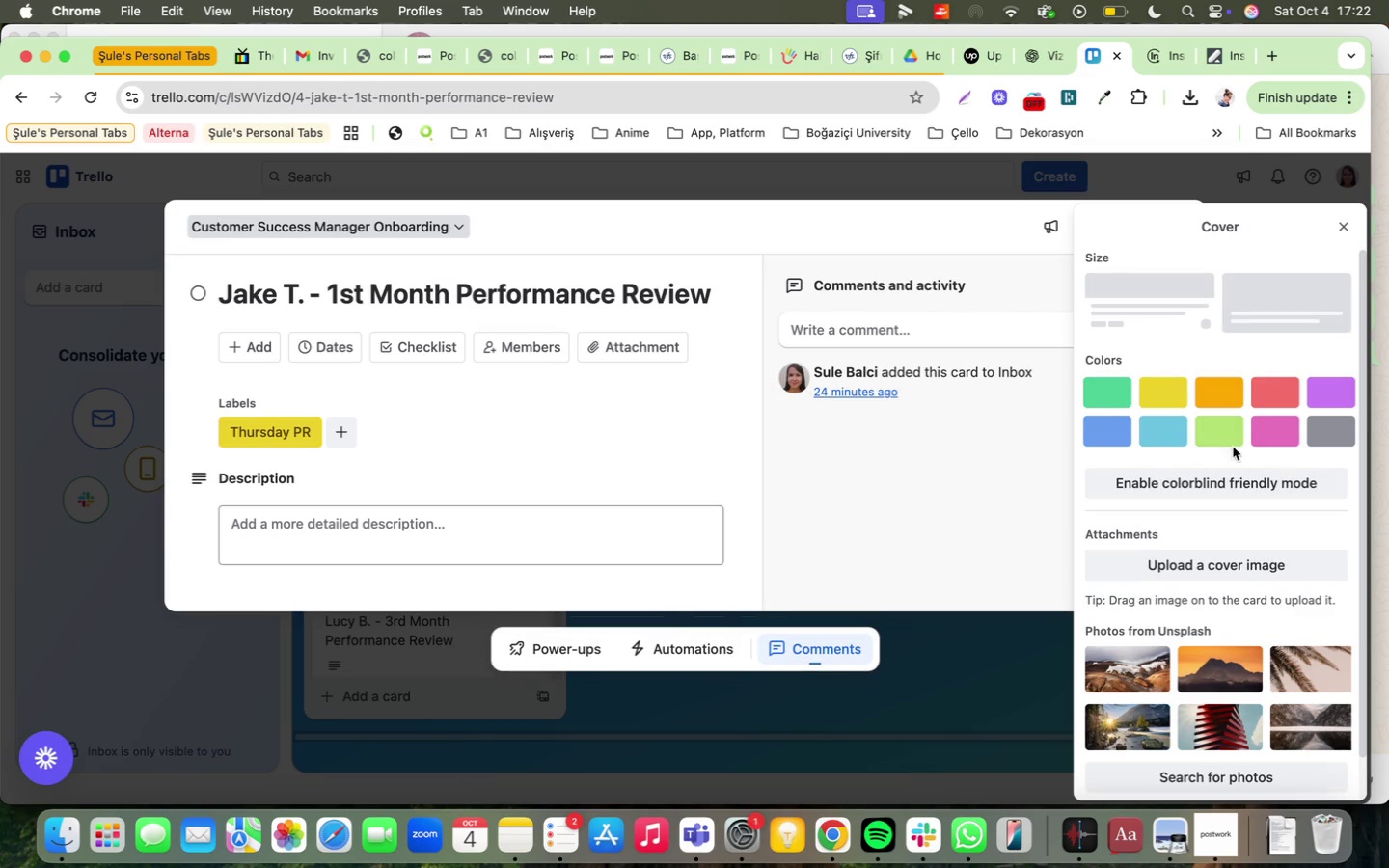 
mouse_move([1305, 362])
 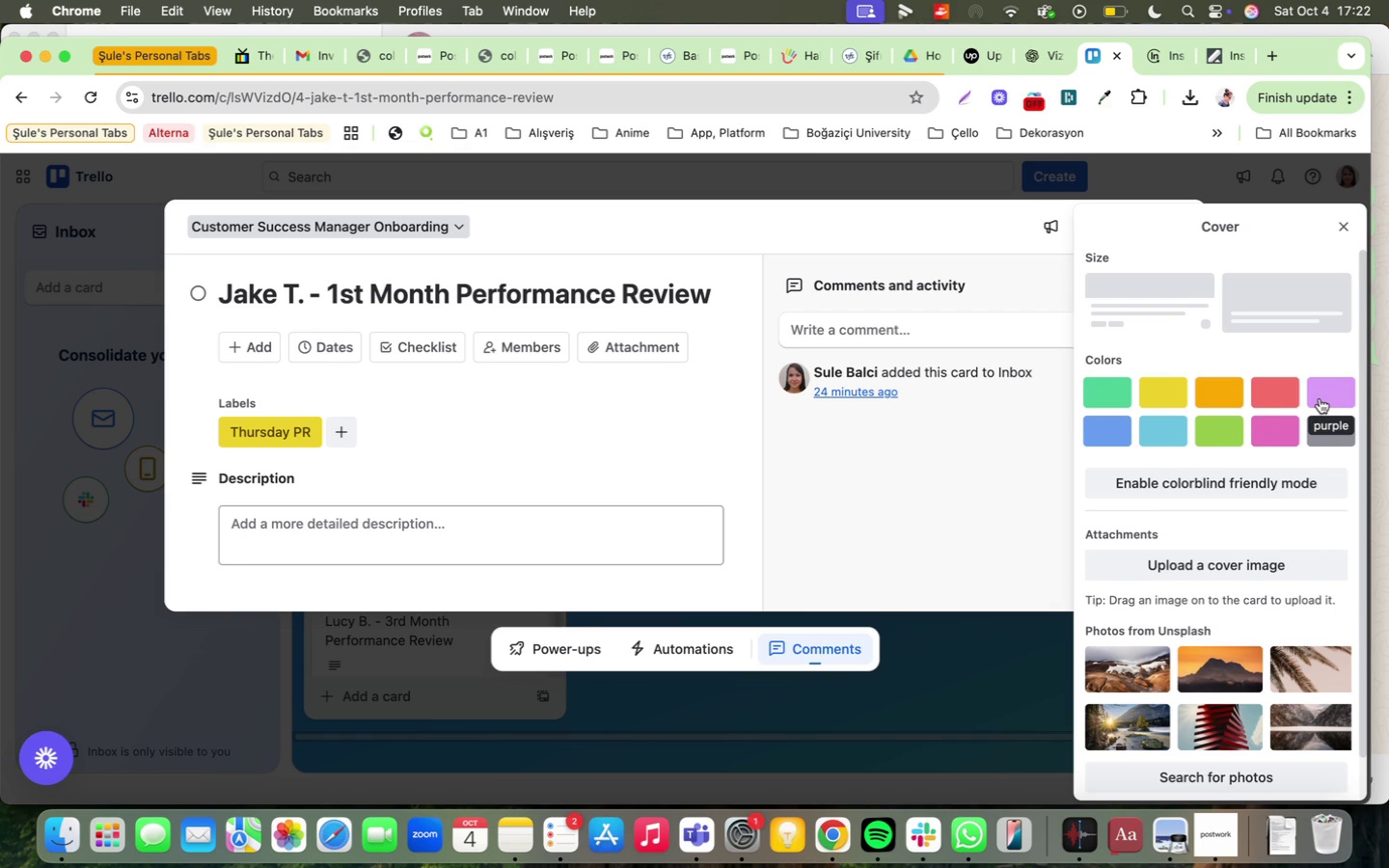 
left_click([1320, 398])
 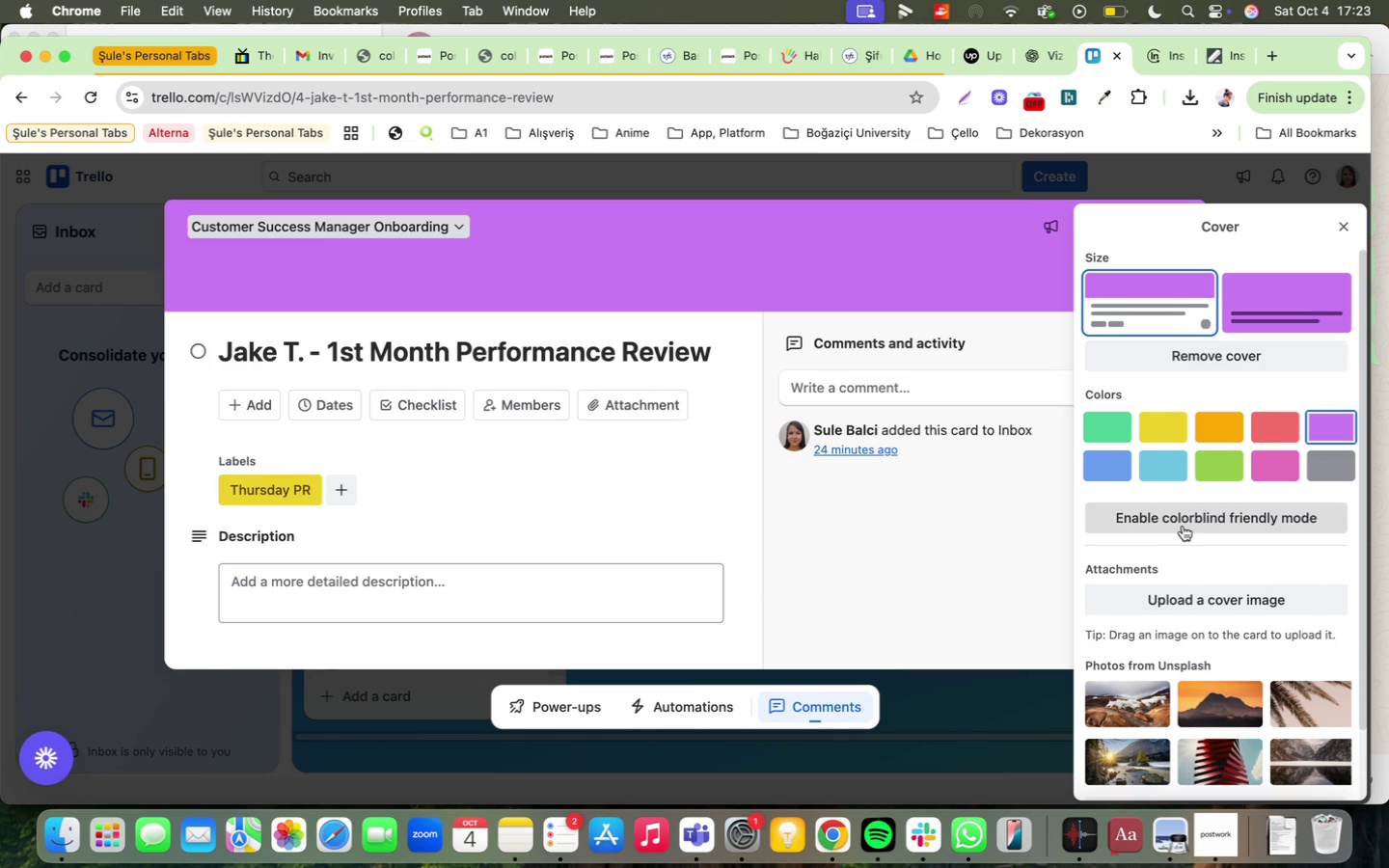 
left_click([1282, 305])
 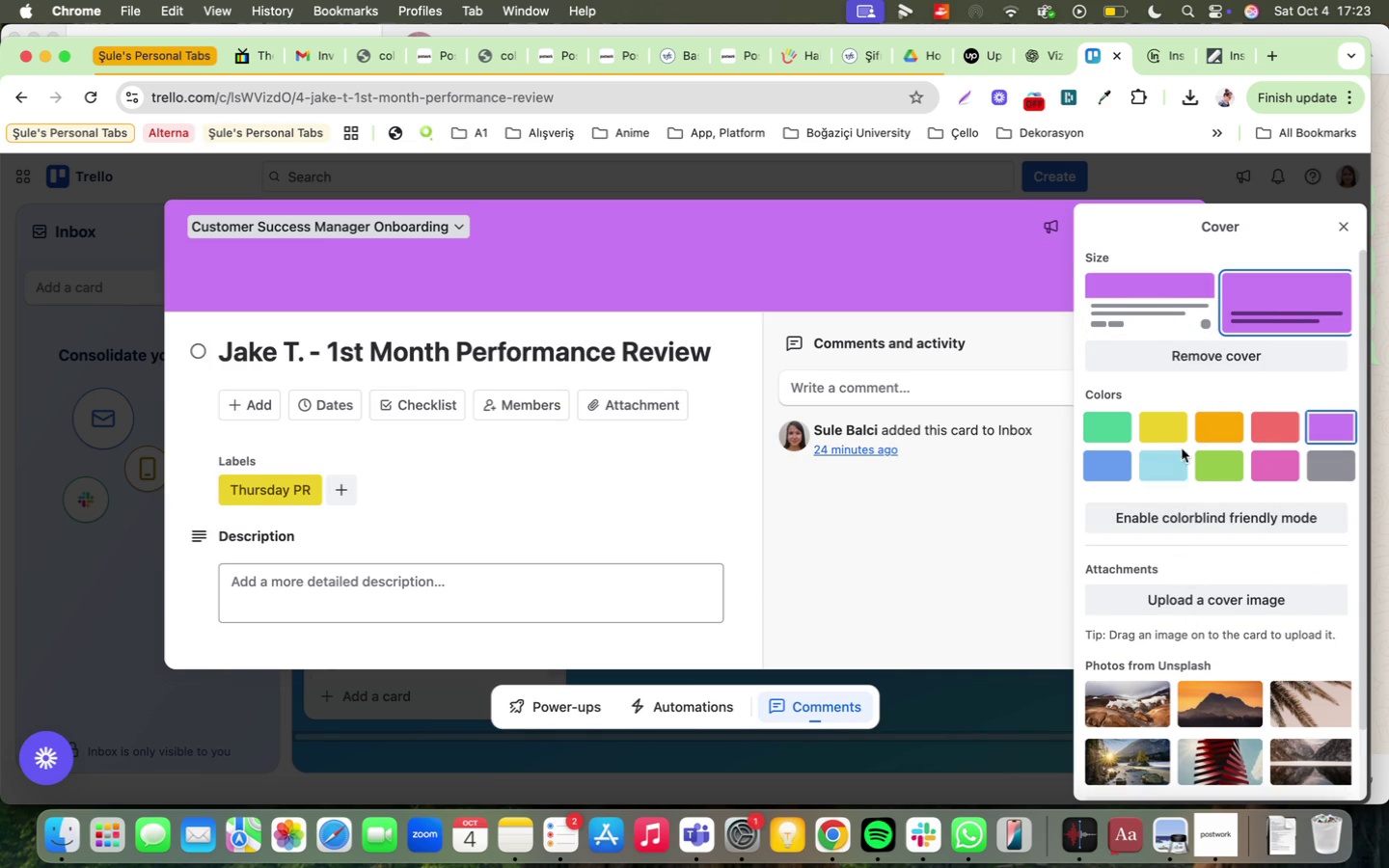 
left_click([1140, 435])
 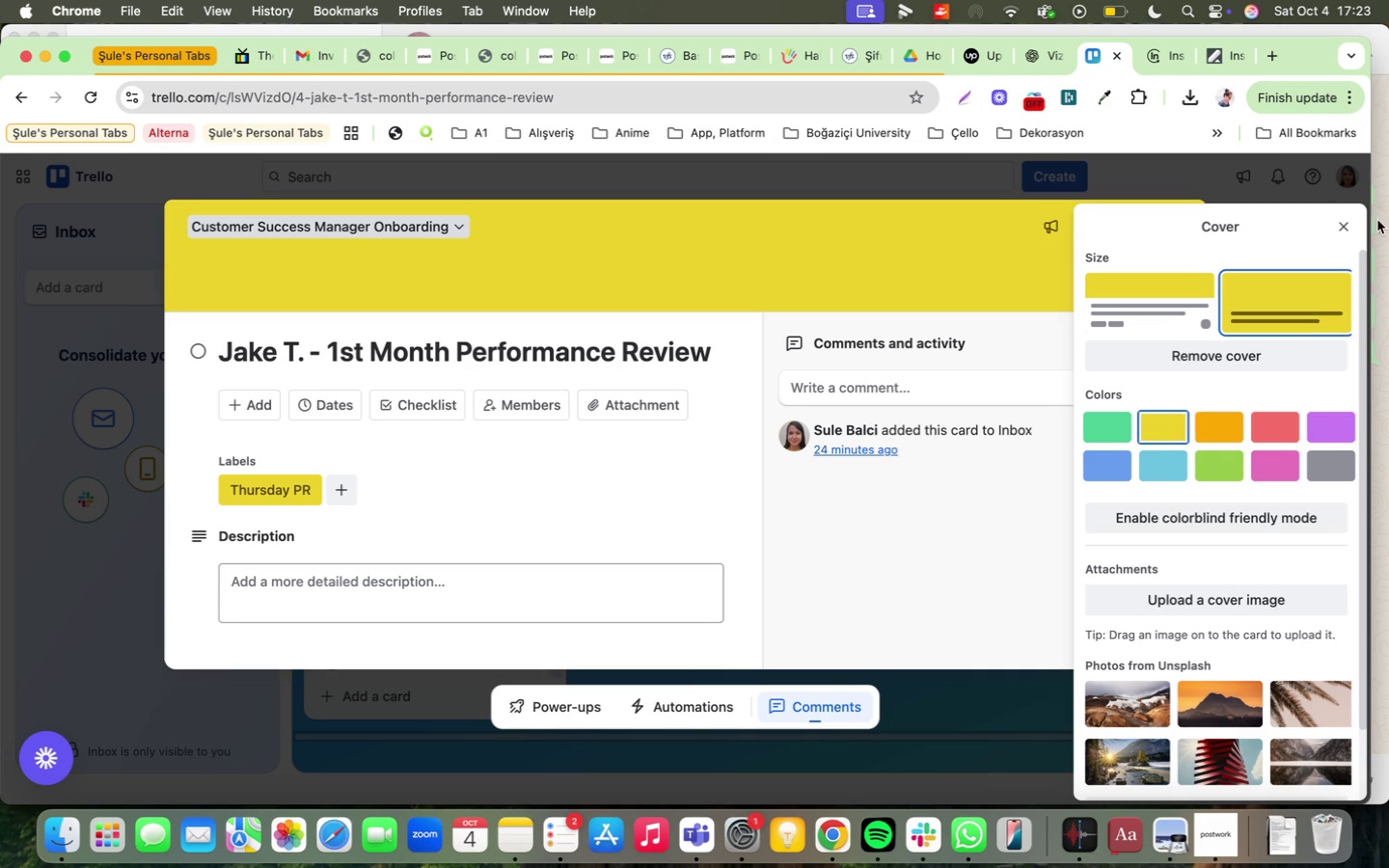 
left_click([1354, 227])
 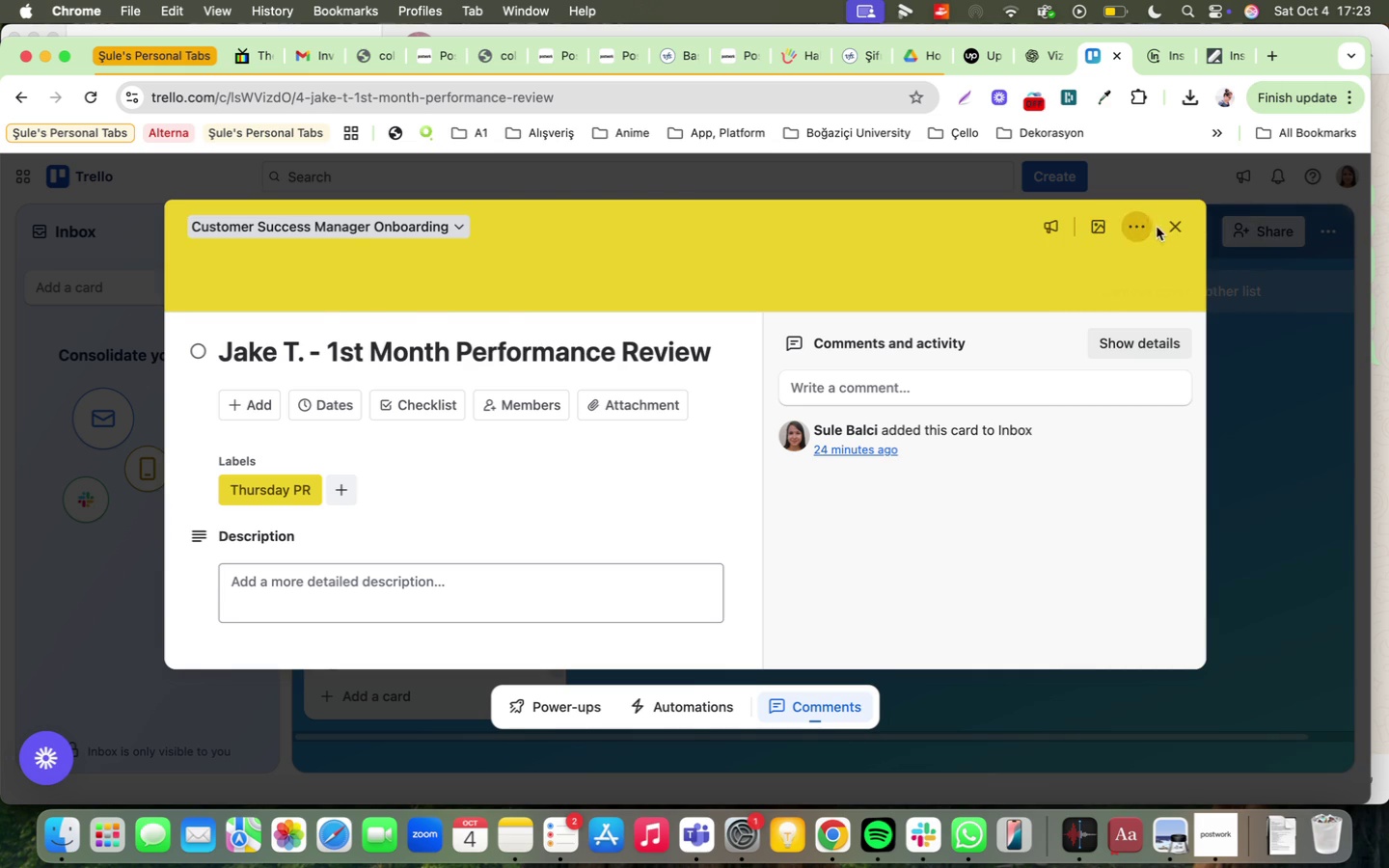 
double_click([1158, 227])
 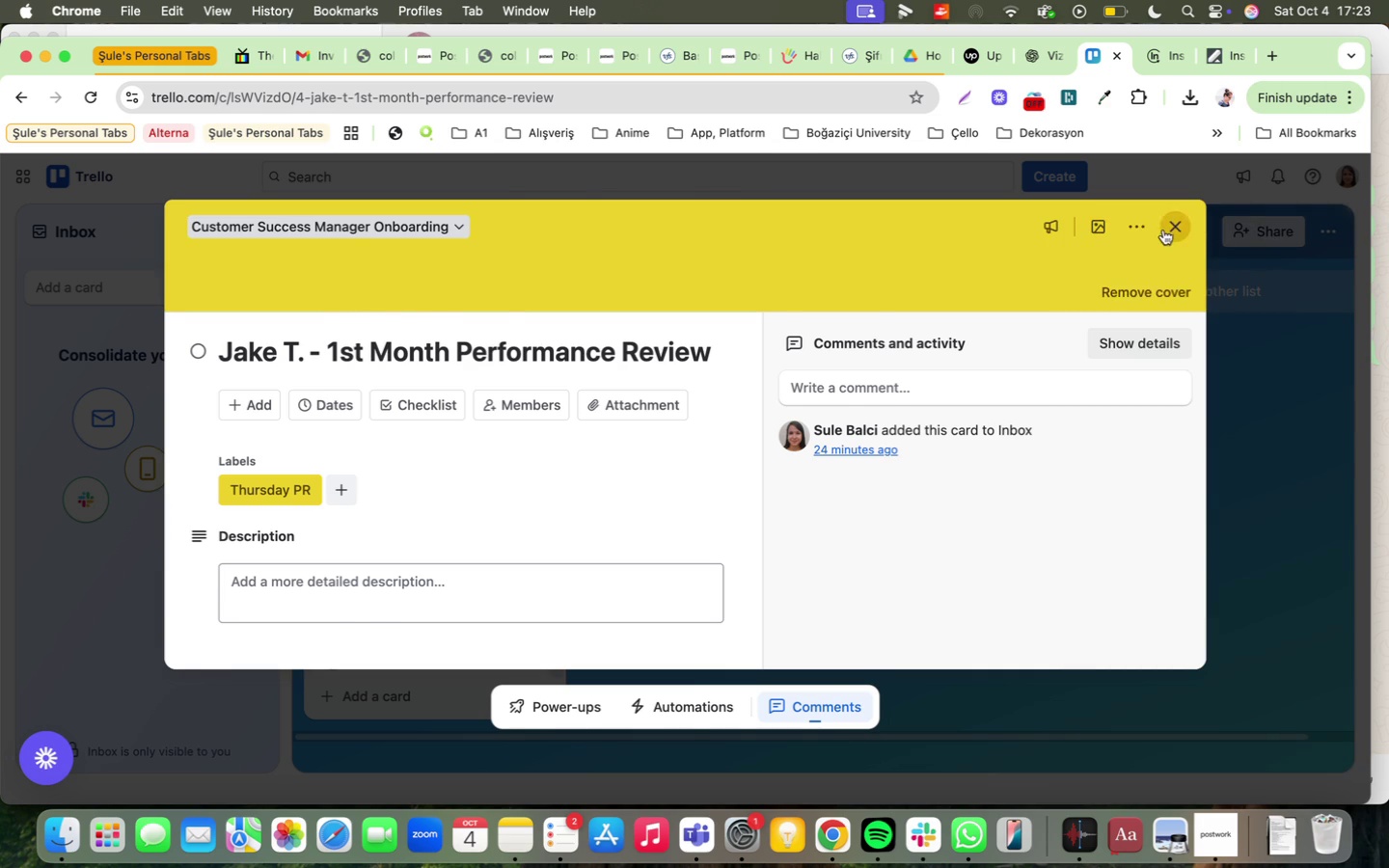 
triple_click([1163, 230])
 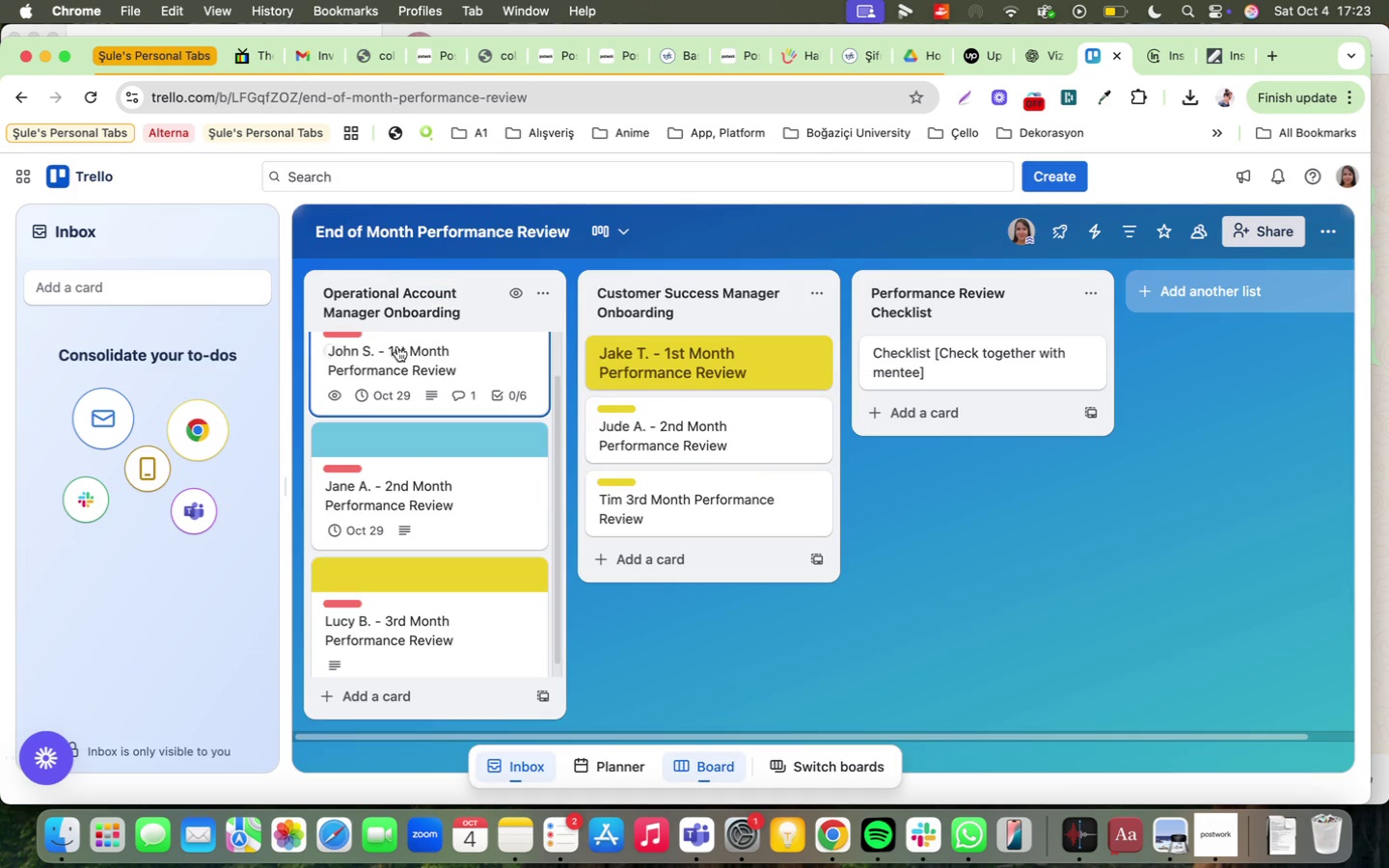 
scroll: coordinate [477, 449], scroll_direction: up, amount: 5.0
 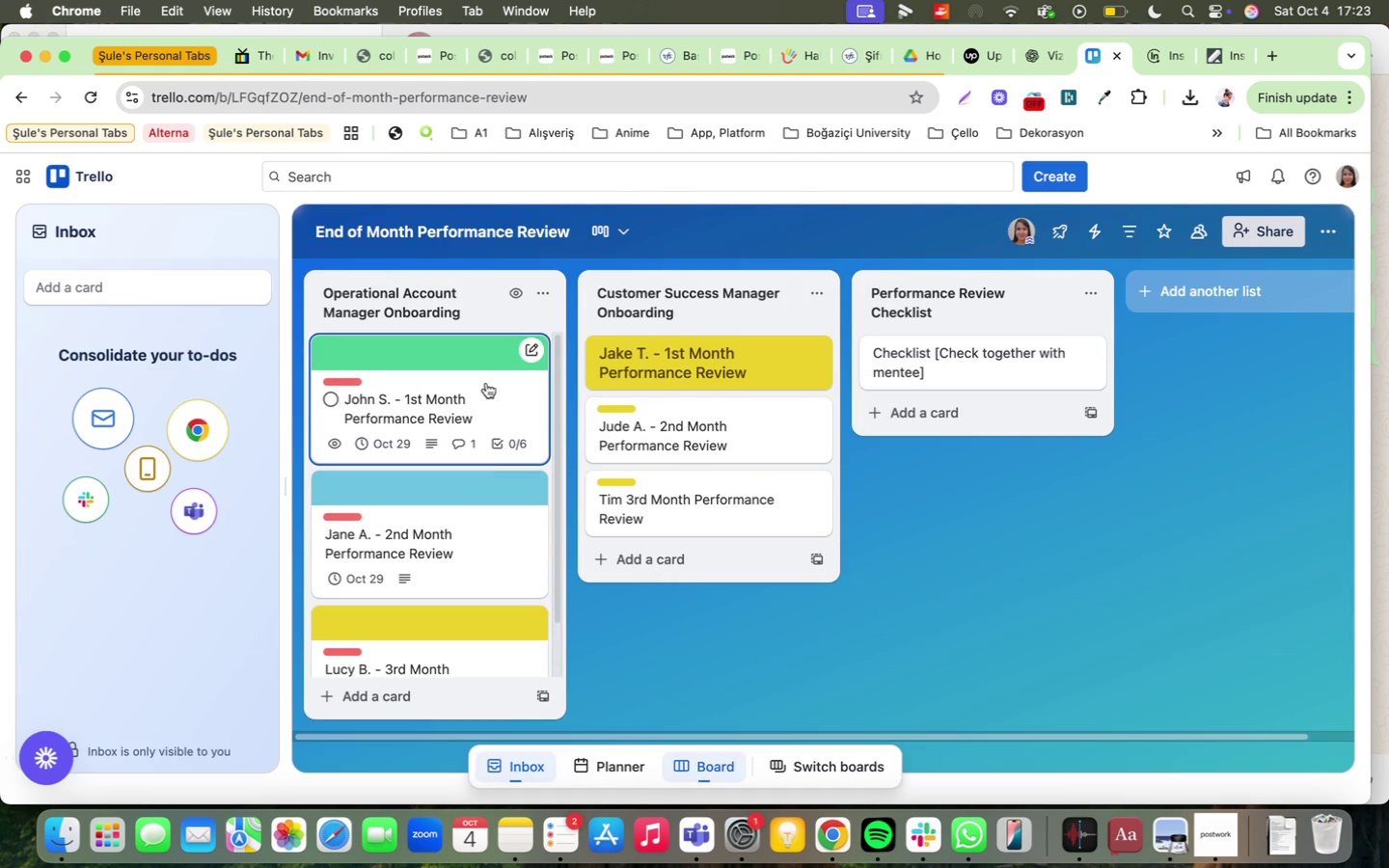 
left_click([485, 385])
 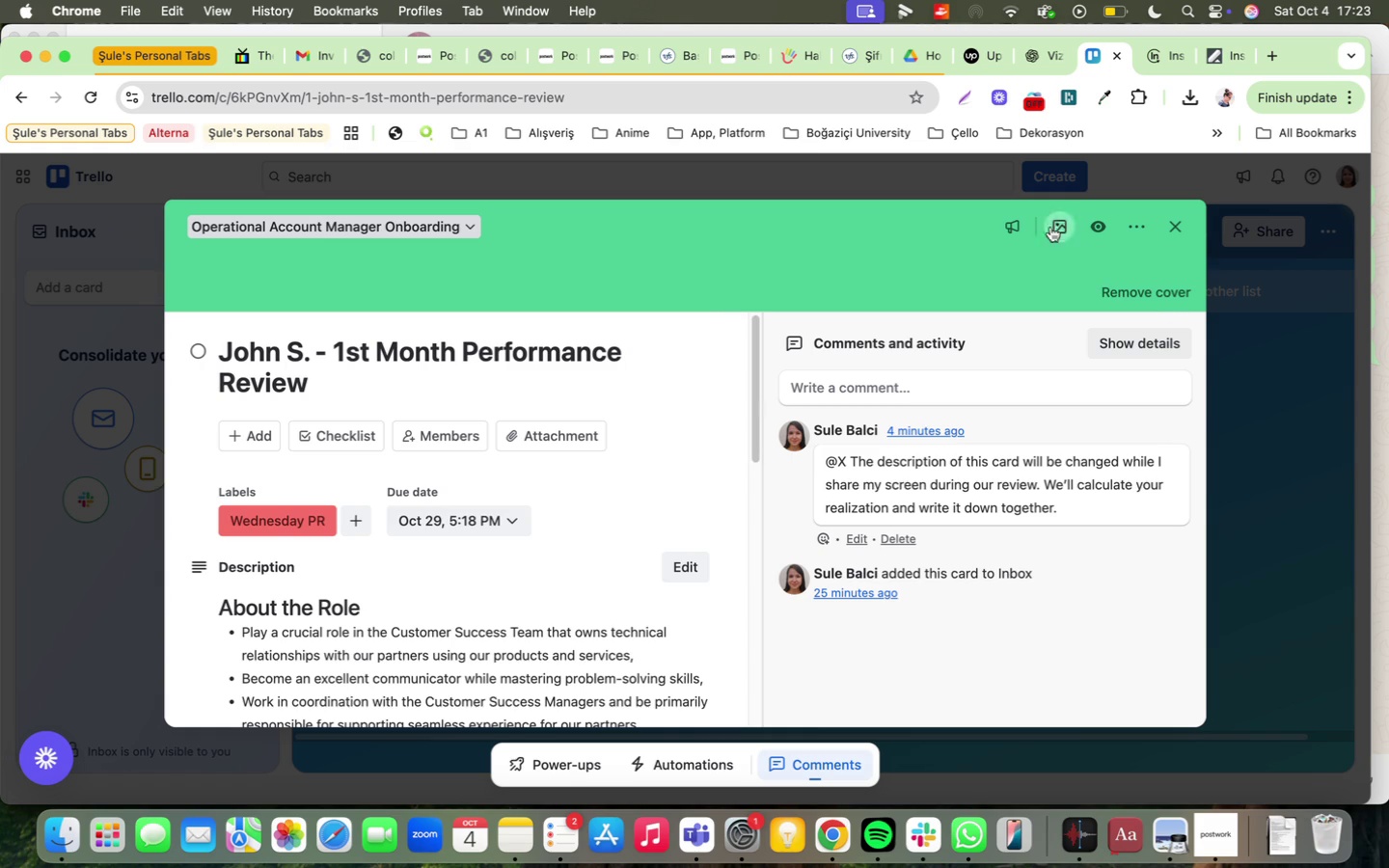 
double_click([1048, 232])
 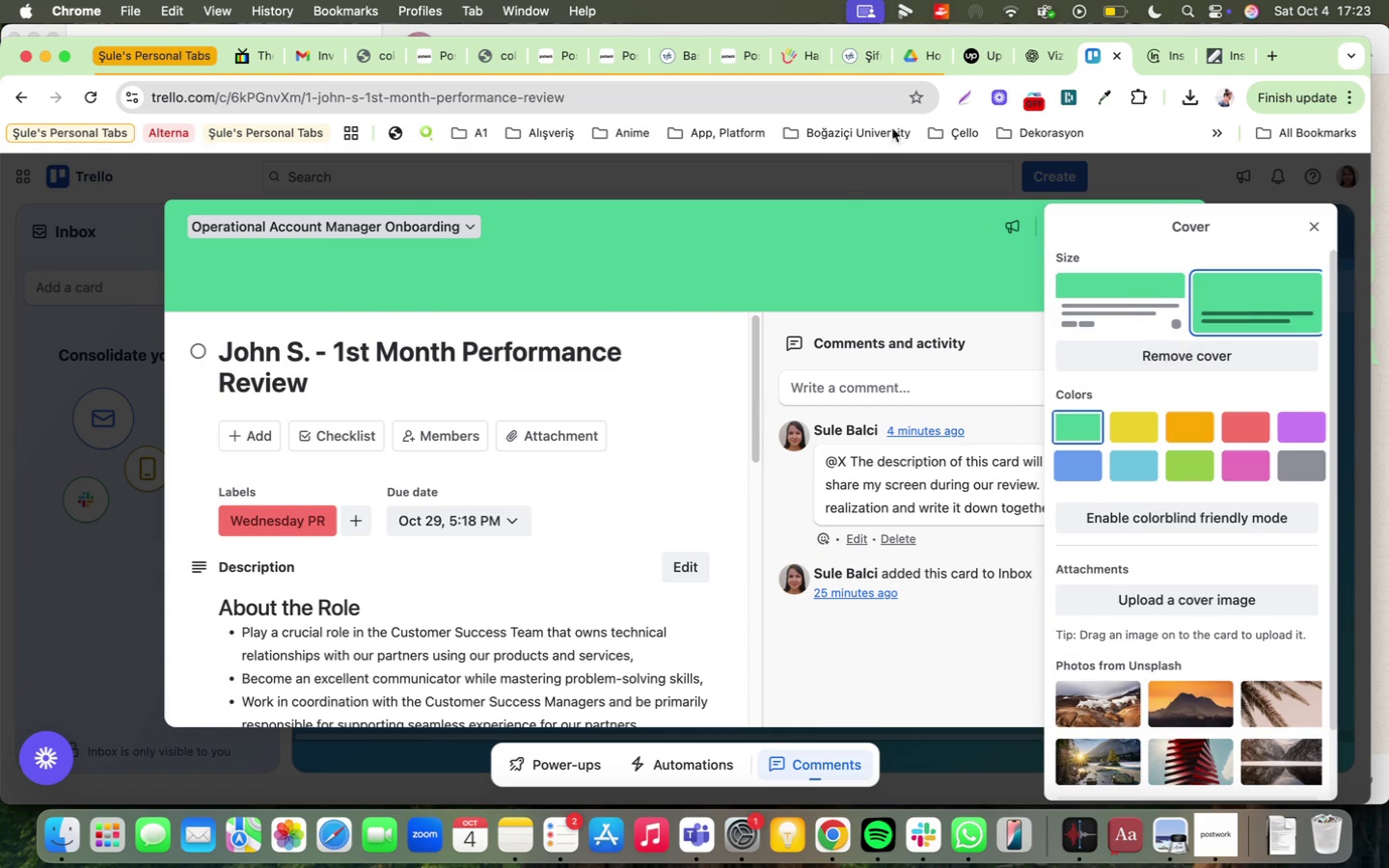 
double_click([836, 186])
 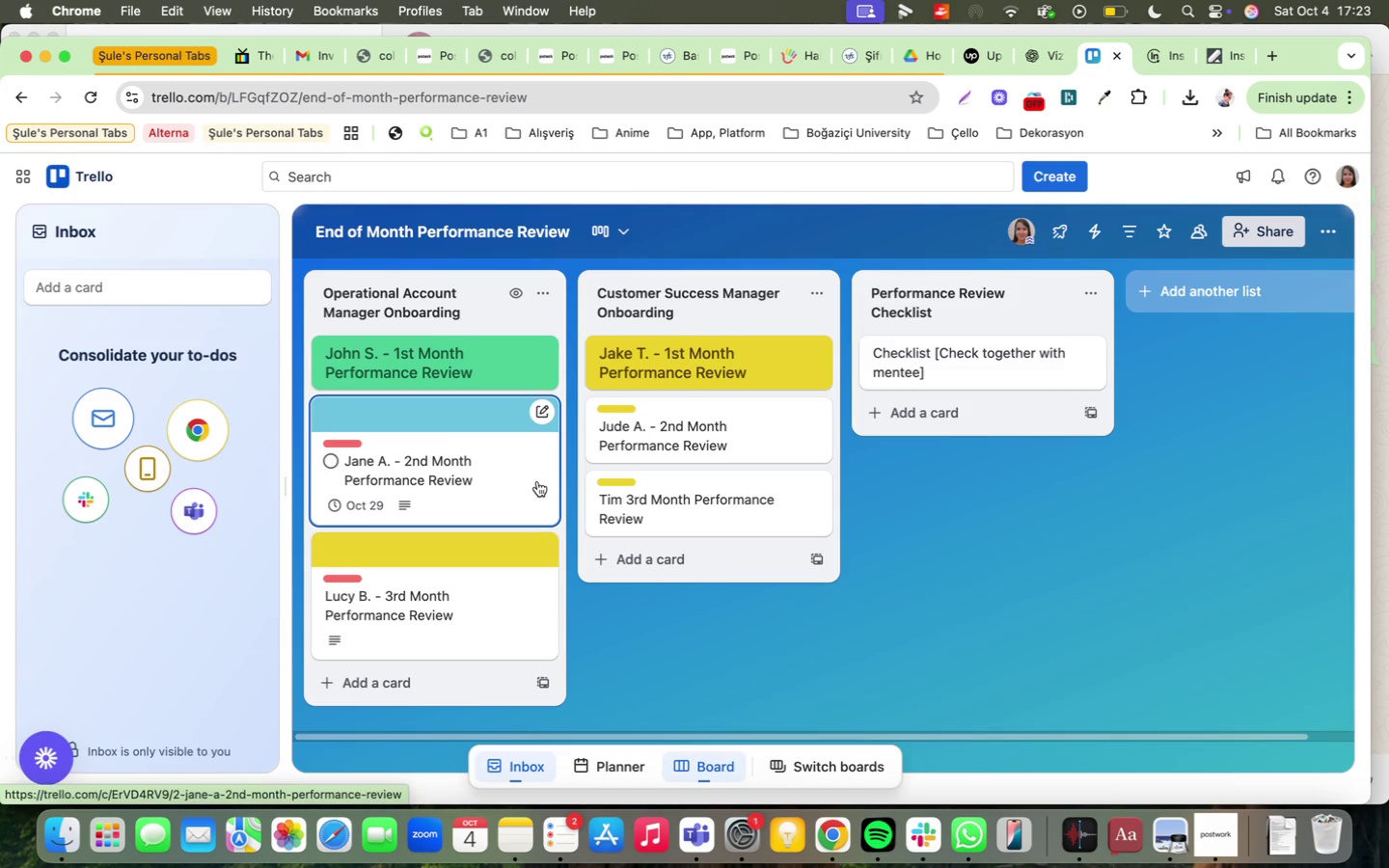 
left_click([535, 482])
 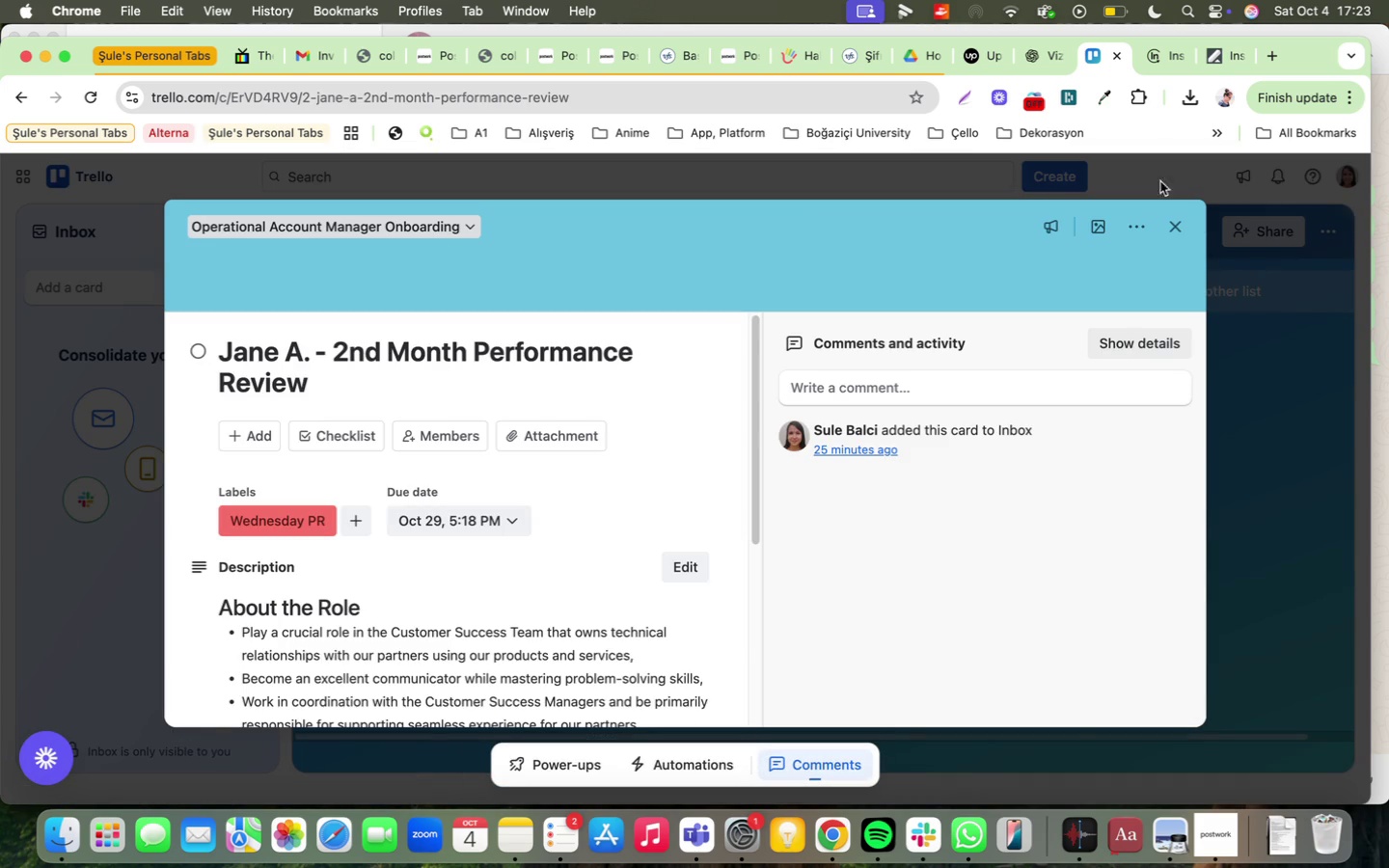 
left_click([1103, 229])
 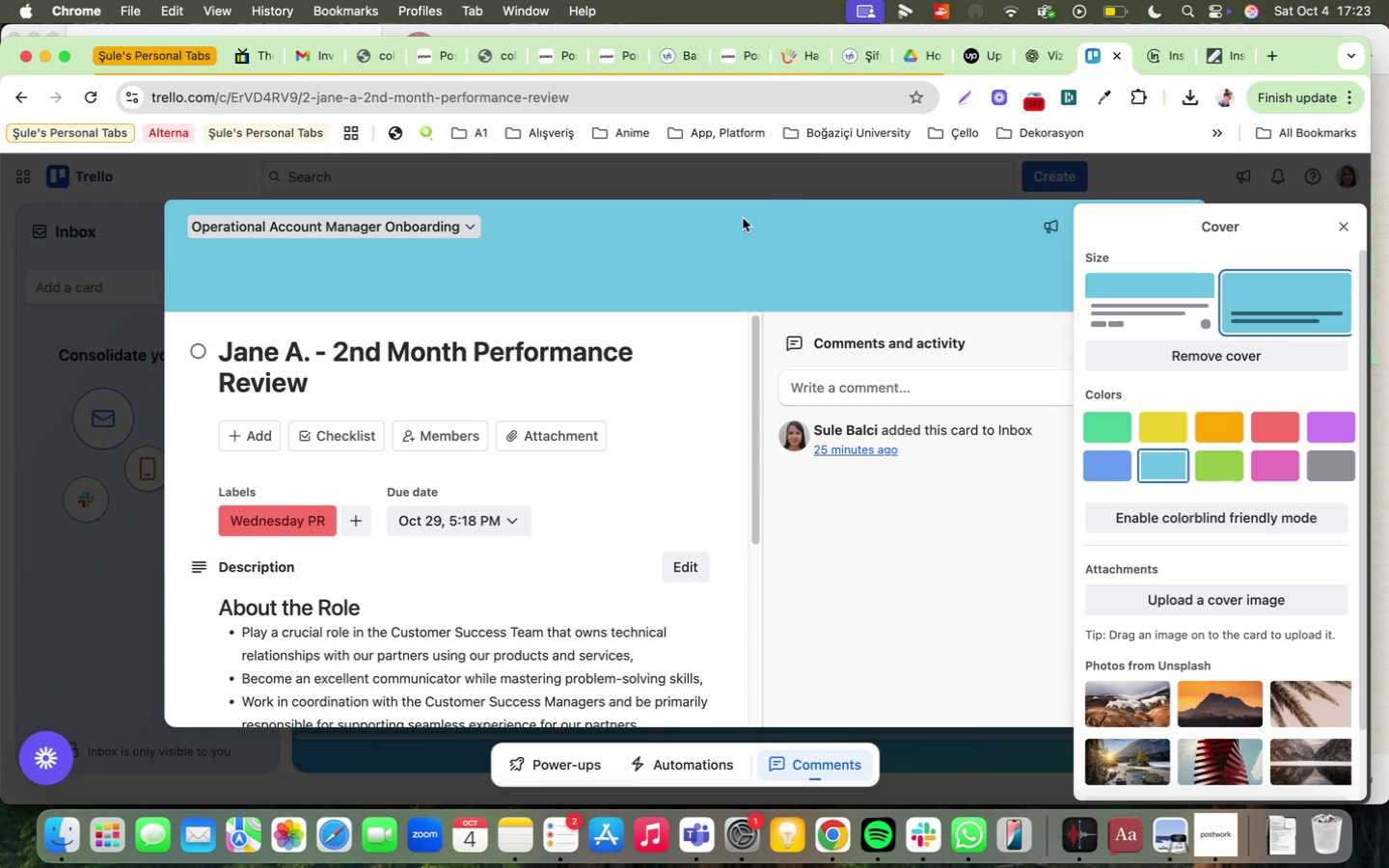 
left_click([777, 186])
 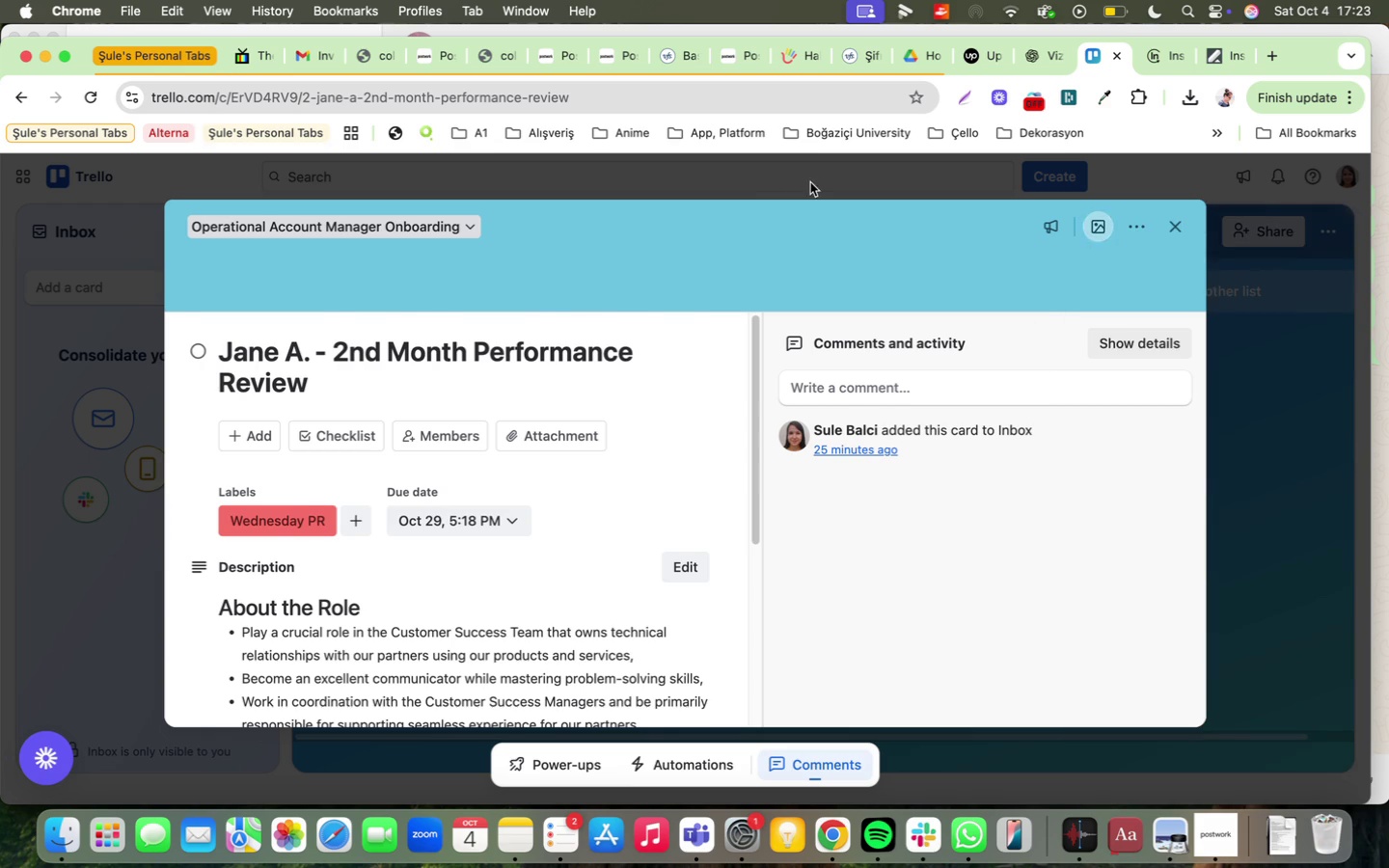 
left_click([810, 182])
 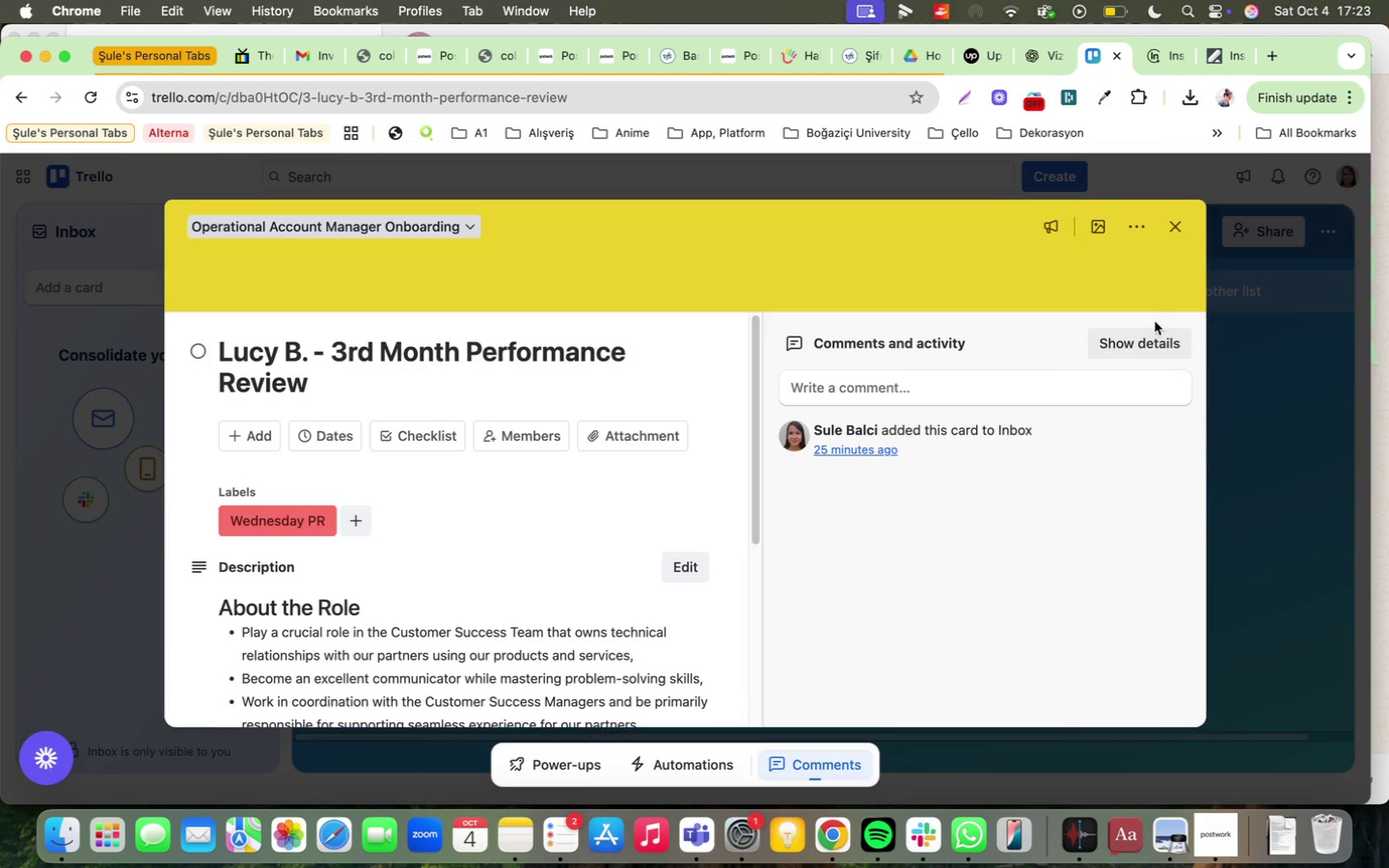 
left_click([1098, 223])
 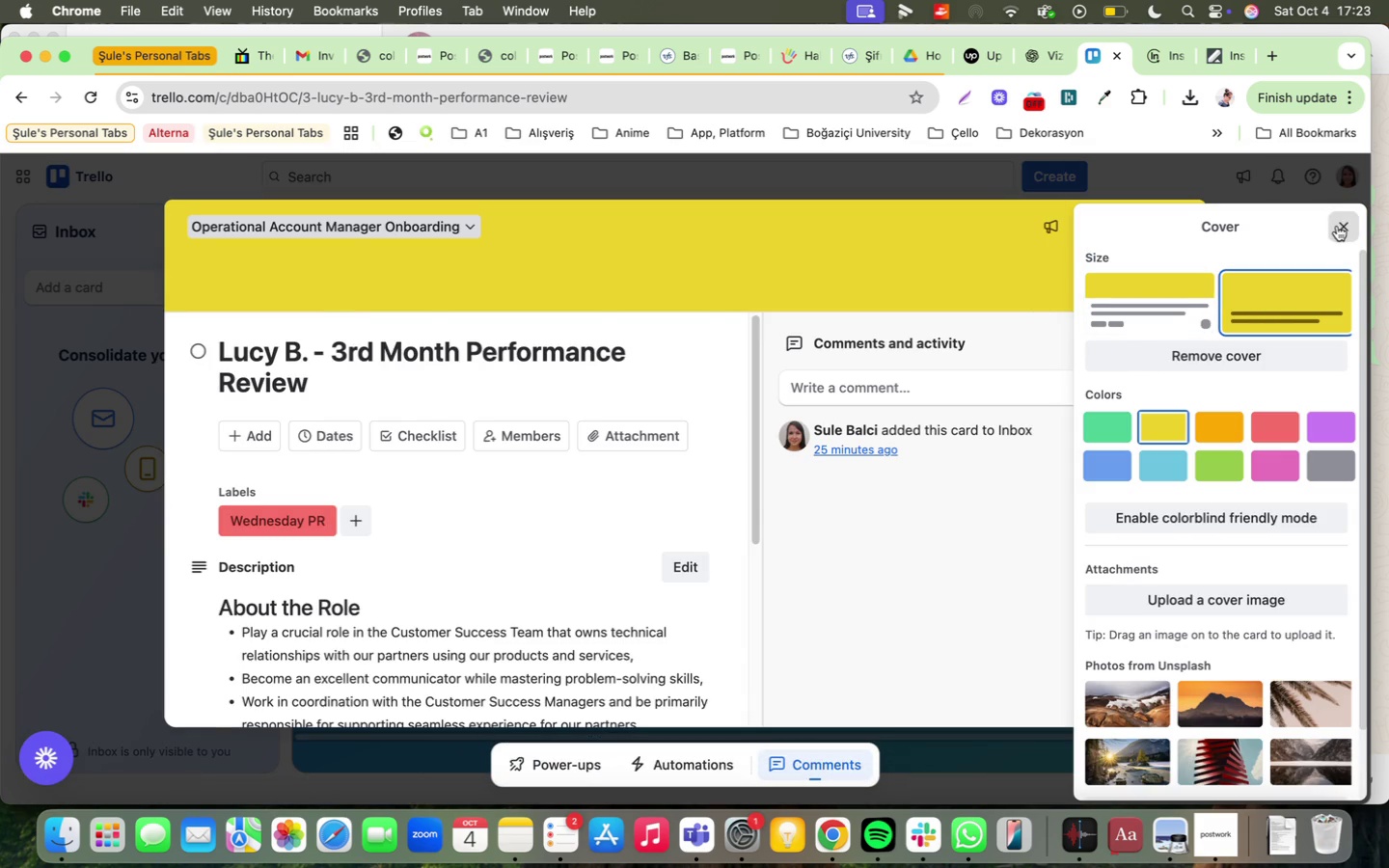 
left_click([1285, 309])
 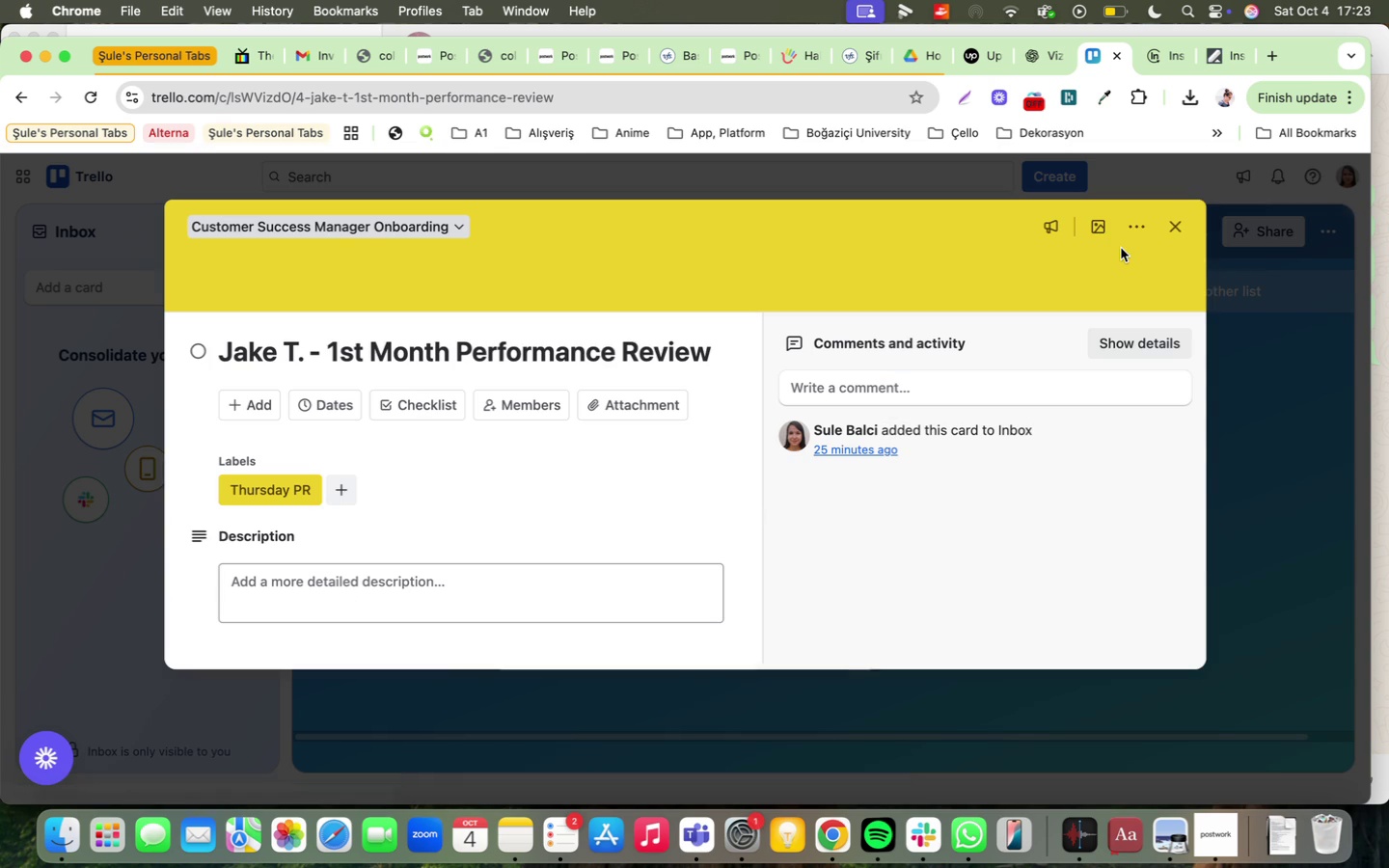 
mouse_move([1110, 278])
 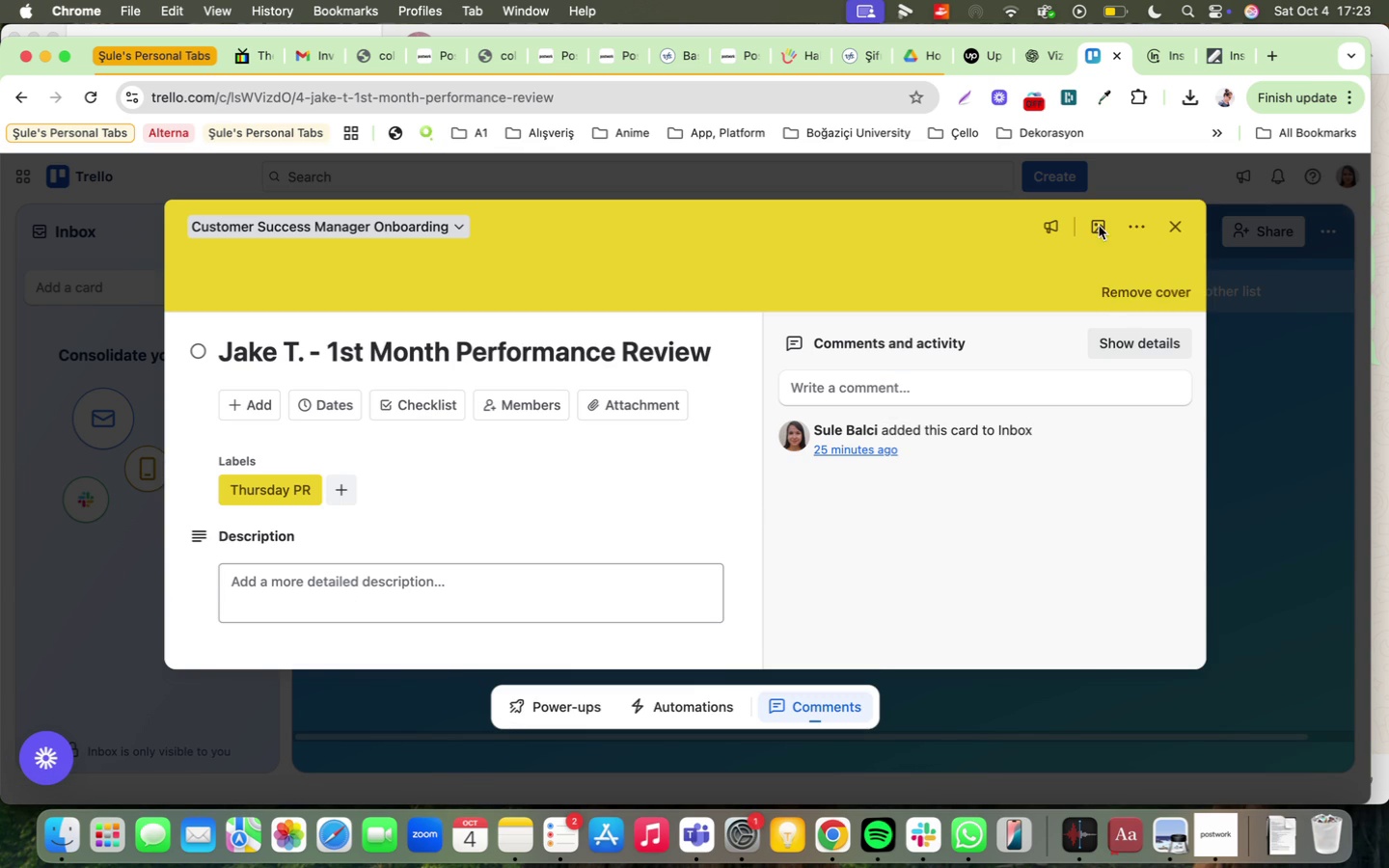 
left_click([1099, 231])
 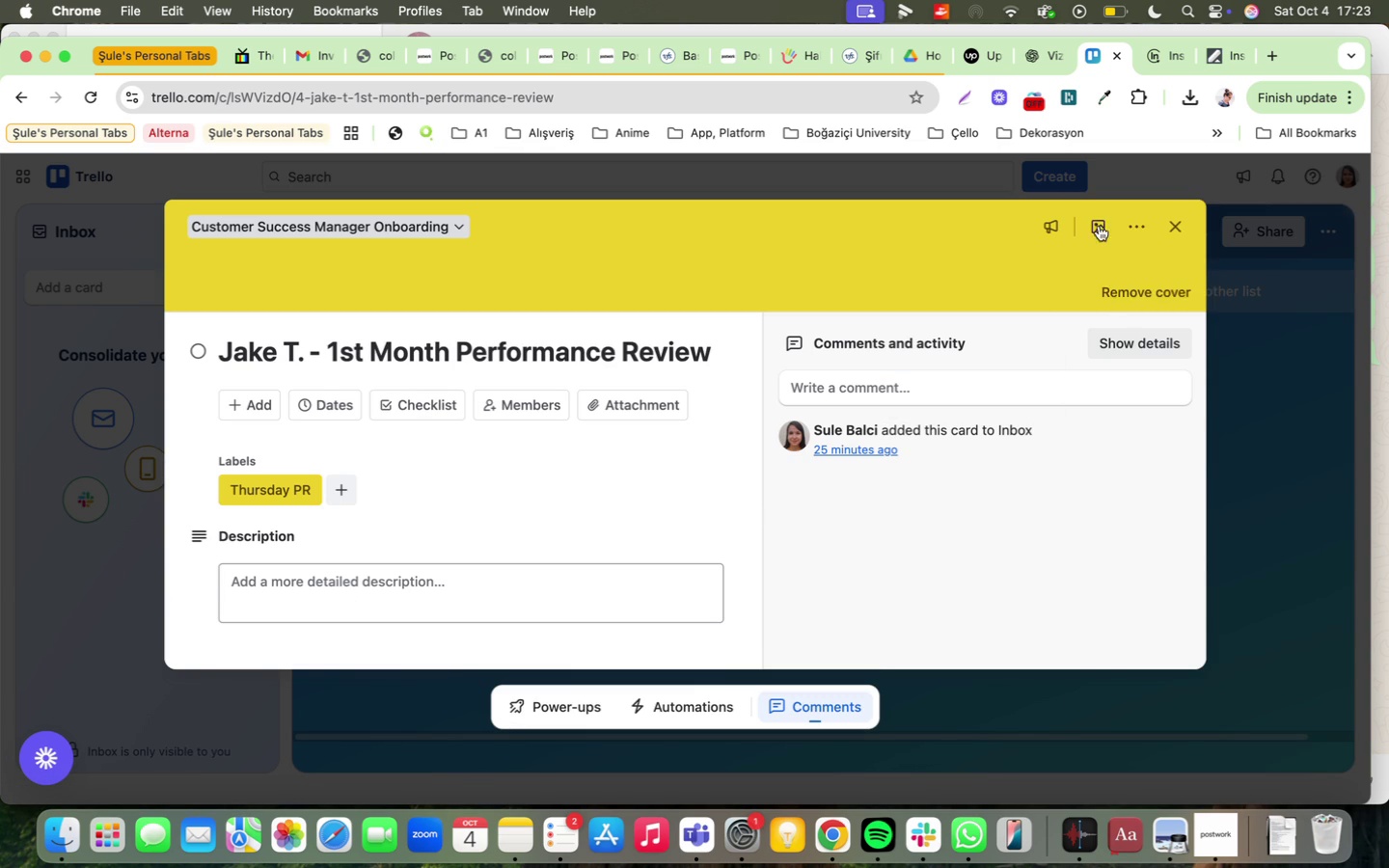 
left_click([1099, 226])
 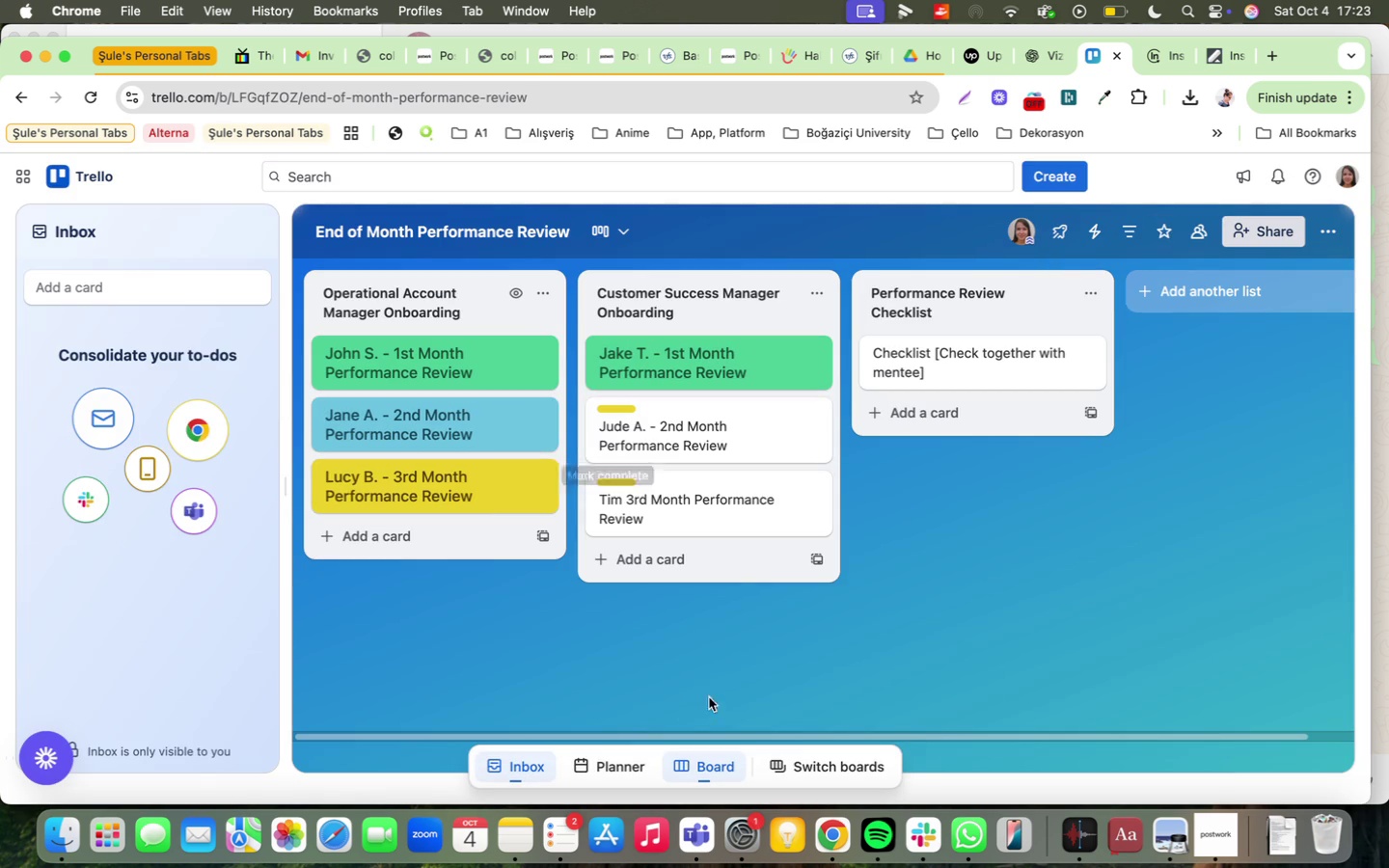 
wait(7.55)
 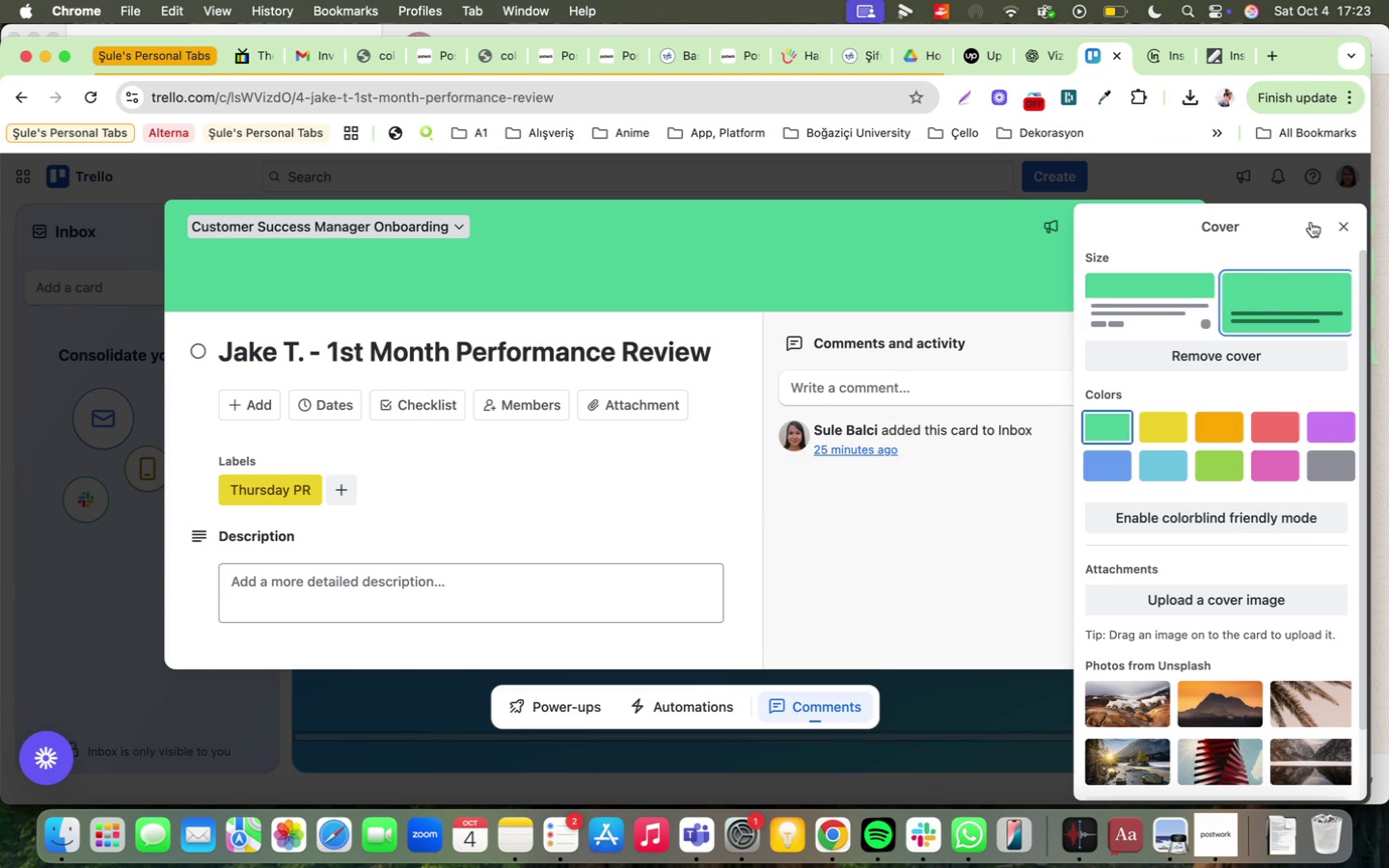 
left_click([746, 368])
 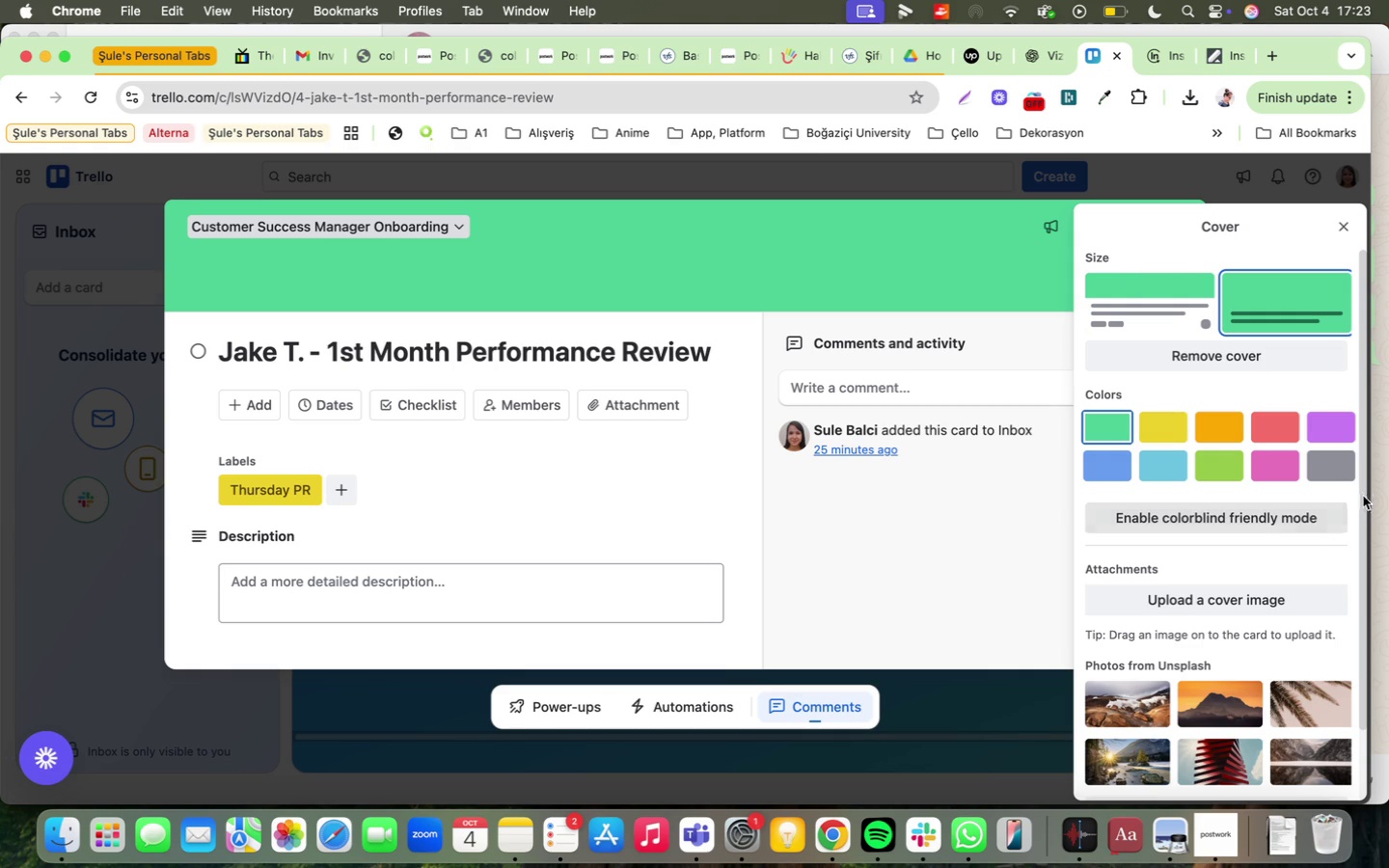 
left_click([1167, 467])
 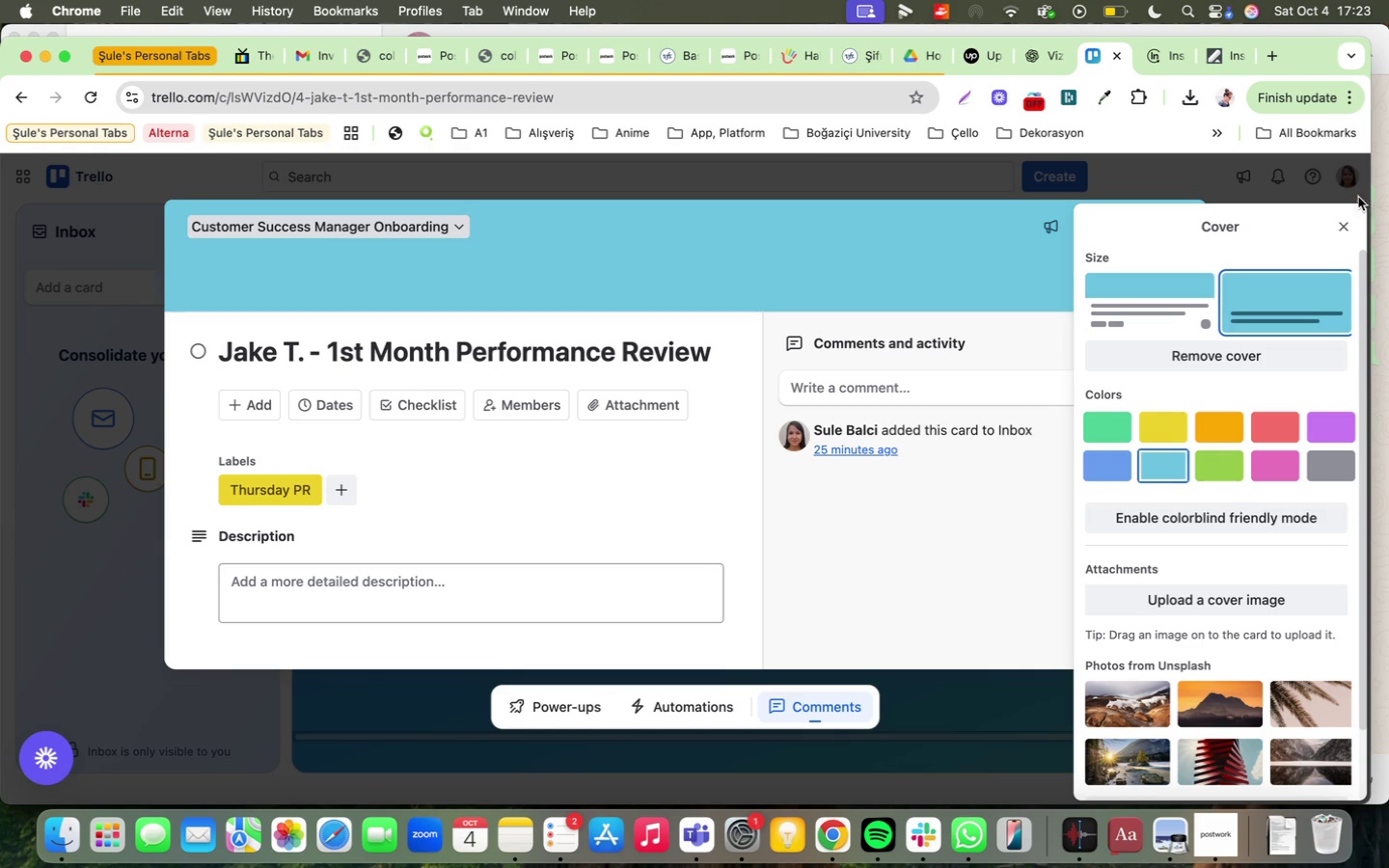 
left_click([1352, 226])
 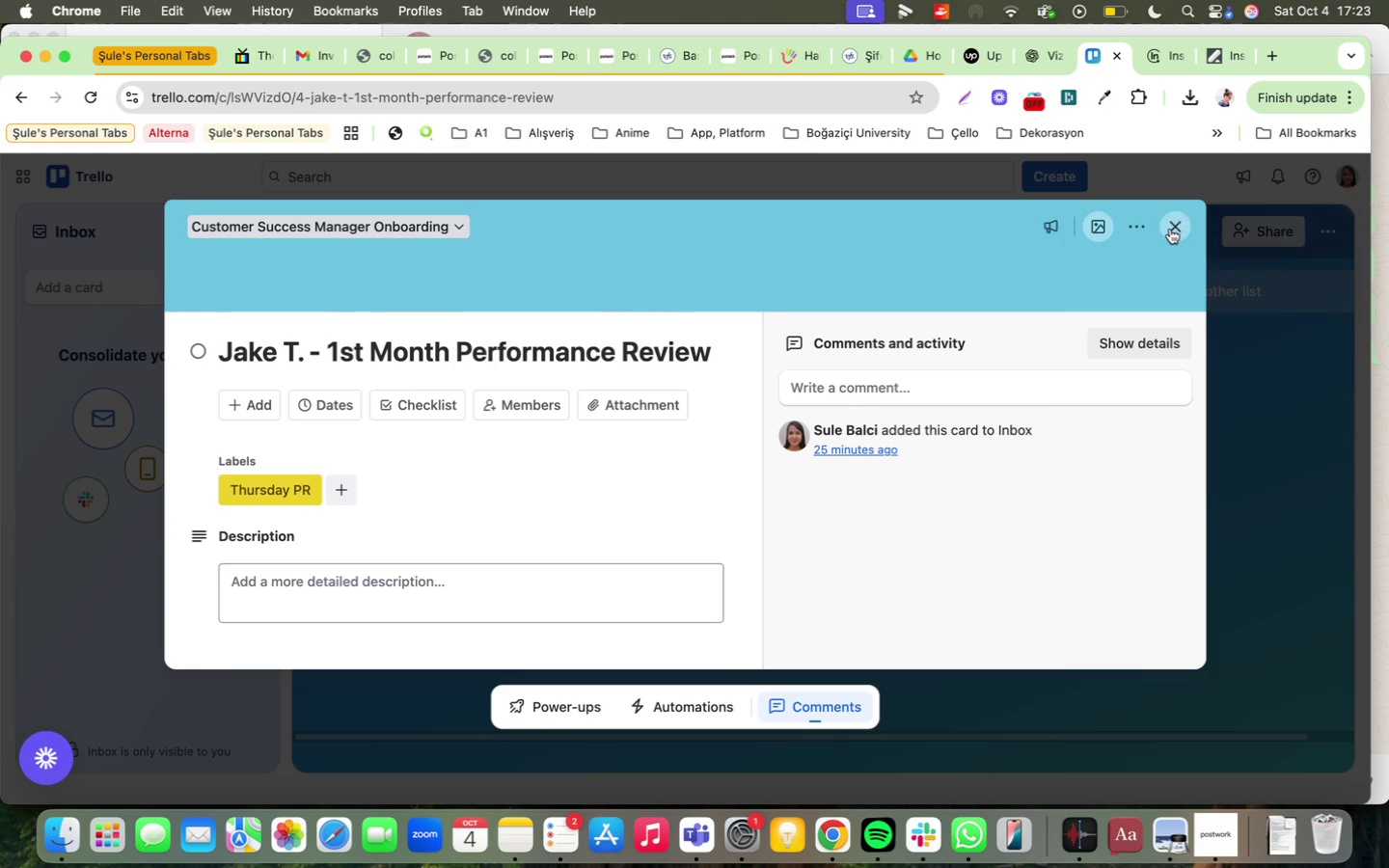 
left_click([1170, 229])
 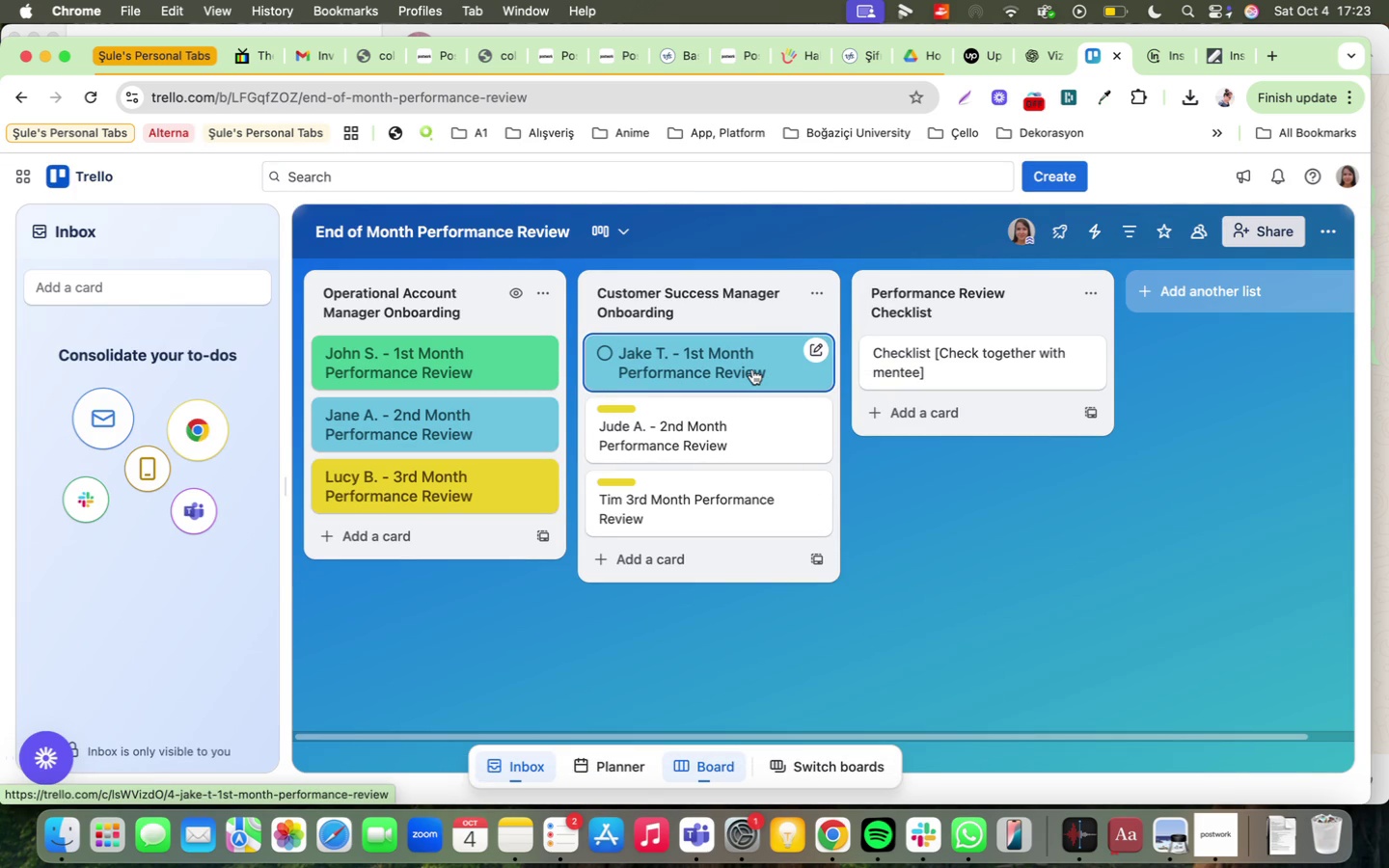 
left_click([752, 369])
 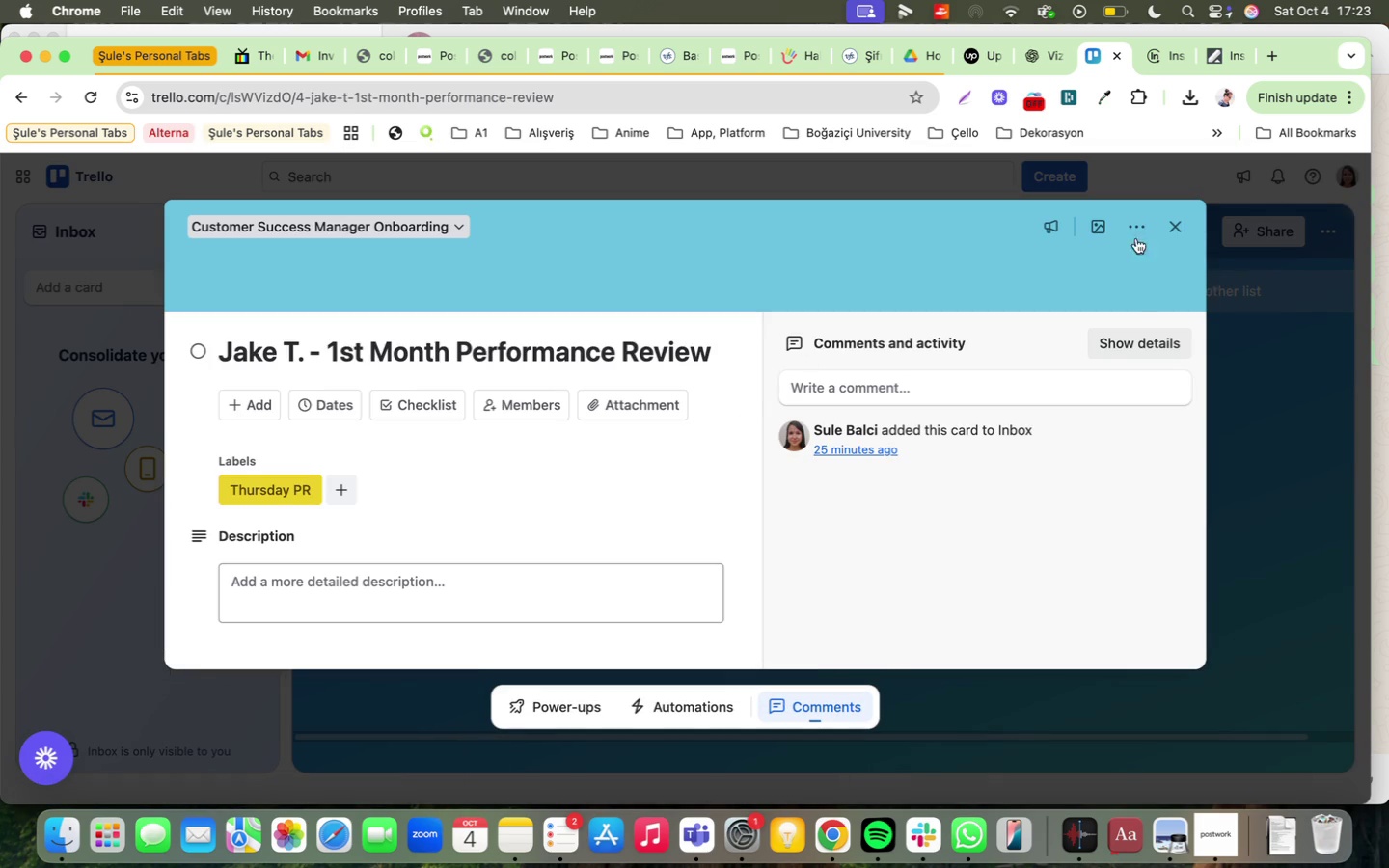 
left_click([1100, 226])
 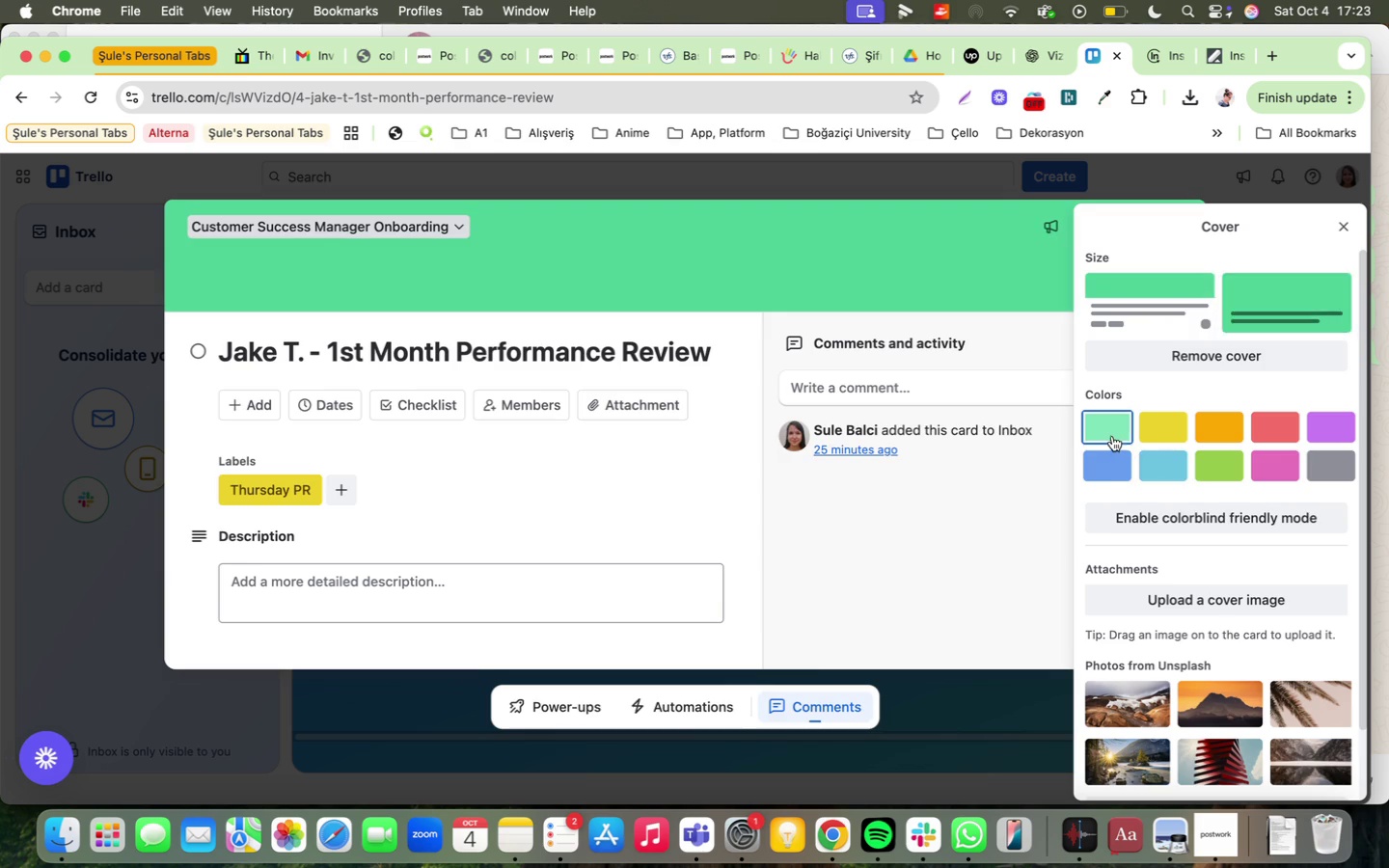 
left_click([1112, 435])
 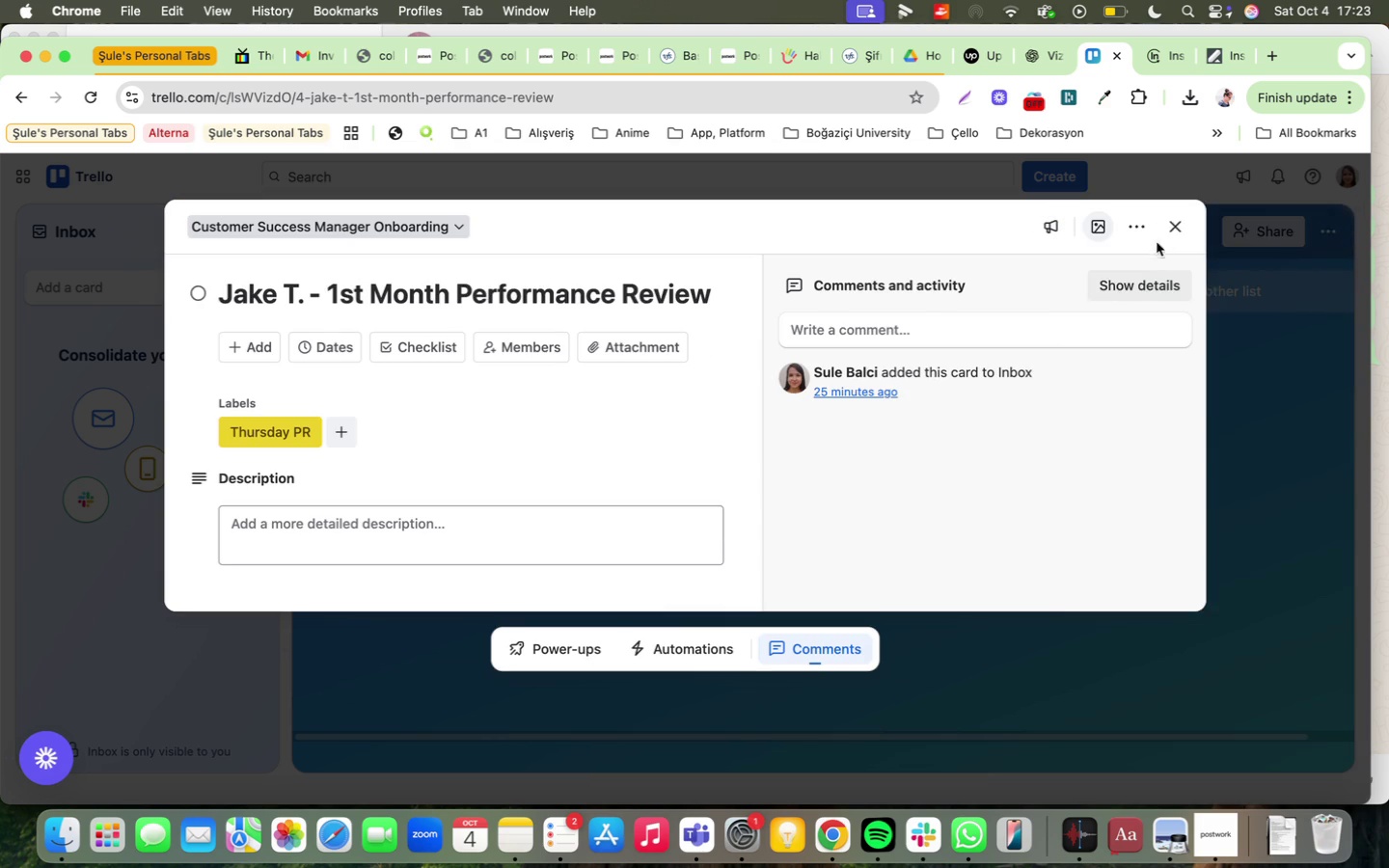 
left_click([1186, 231])
 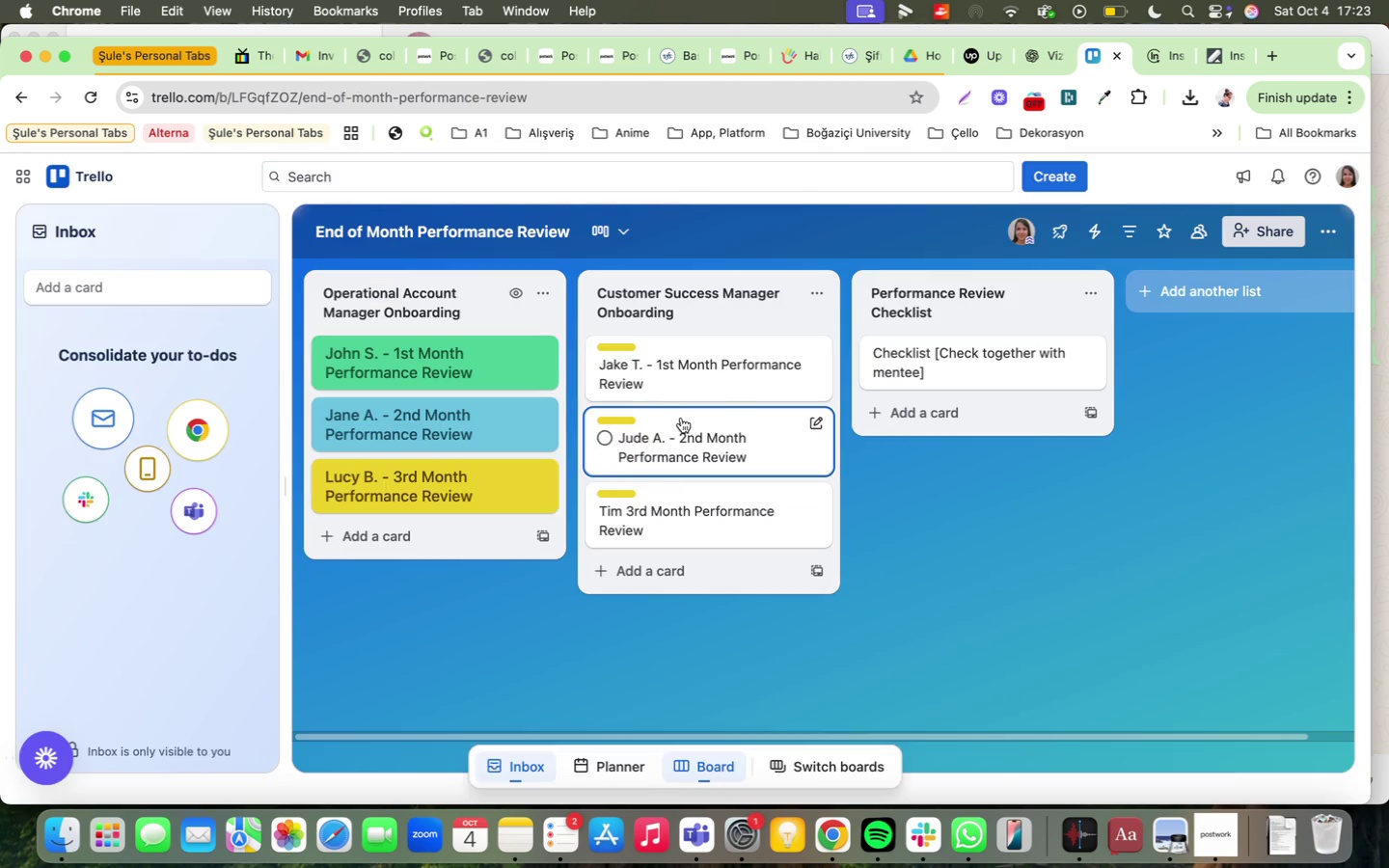 
left_click([682, 423])
 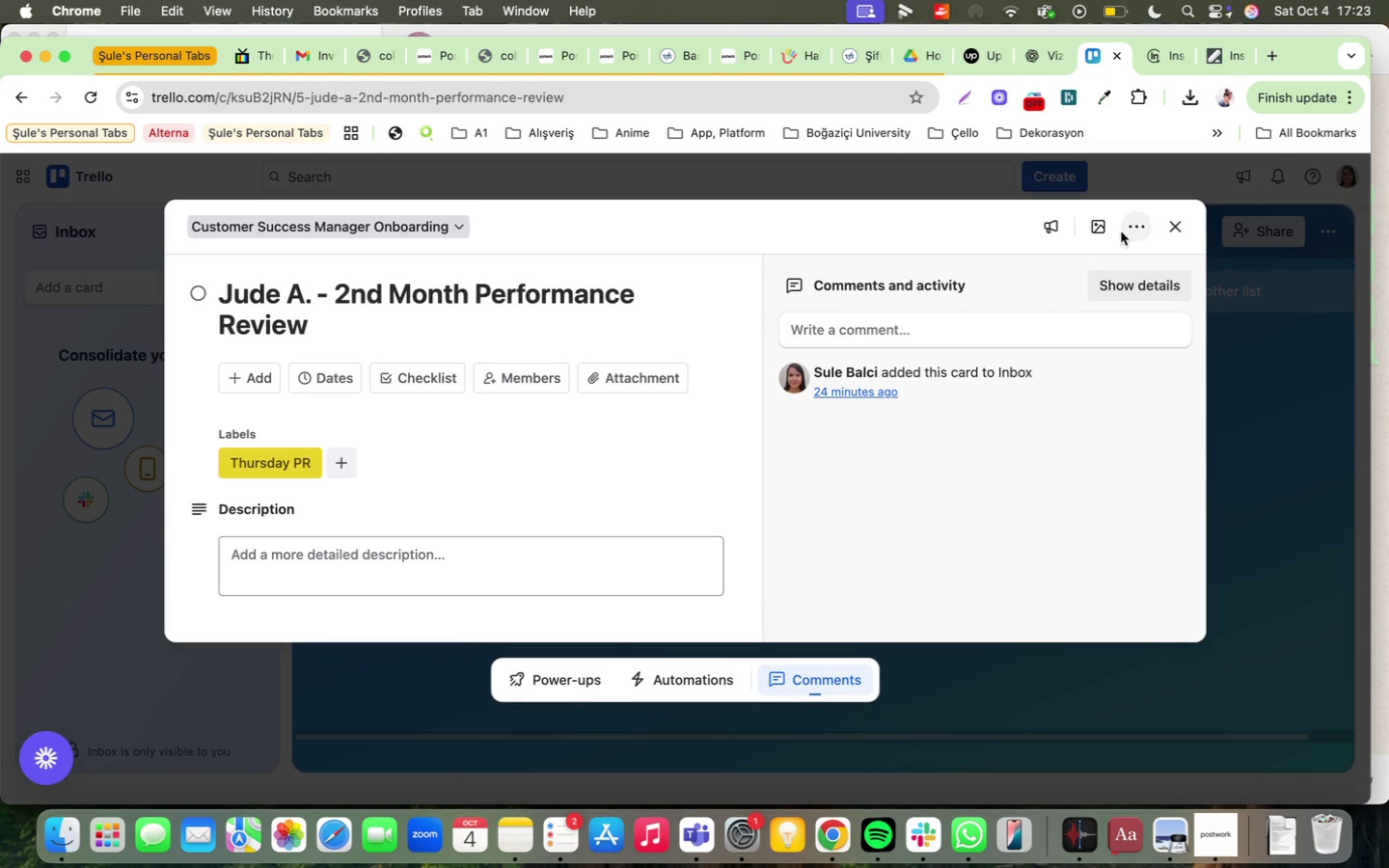 
left_click([1110, 232])
 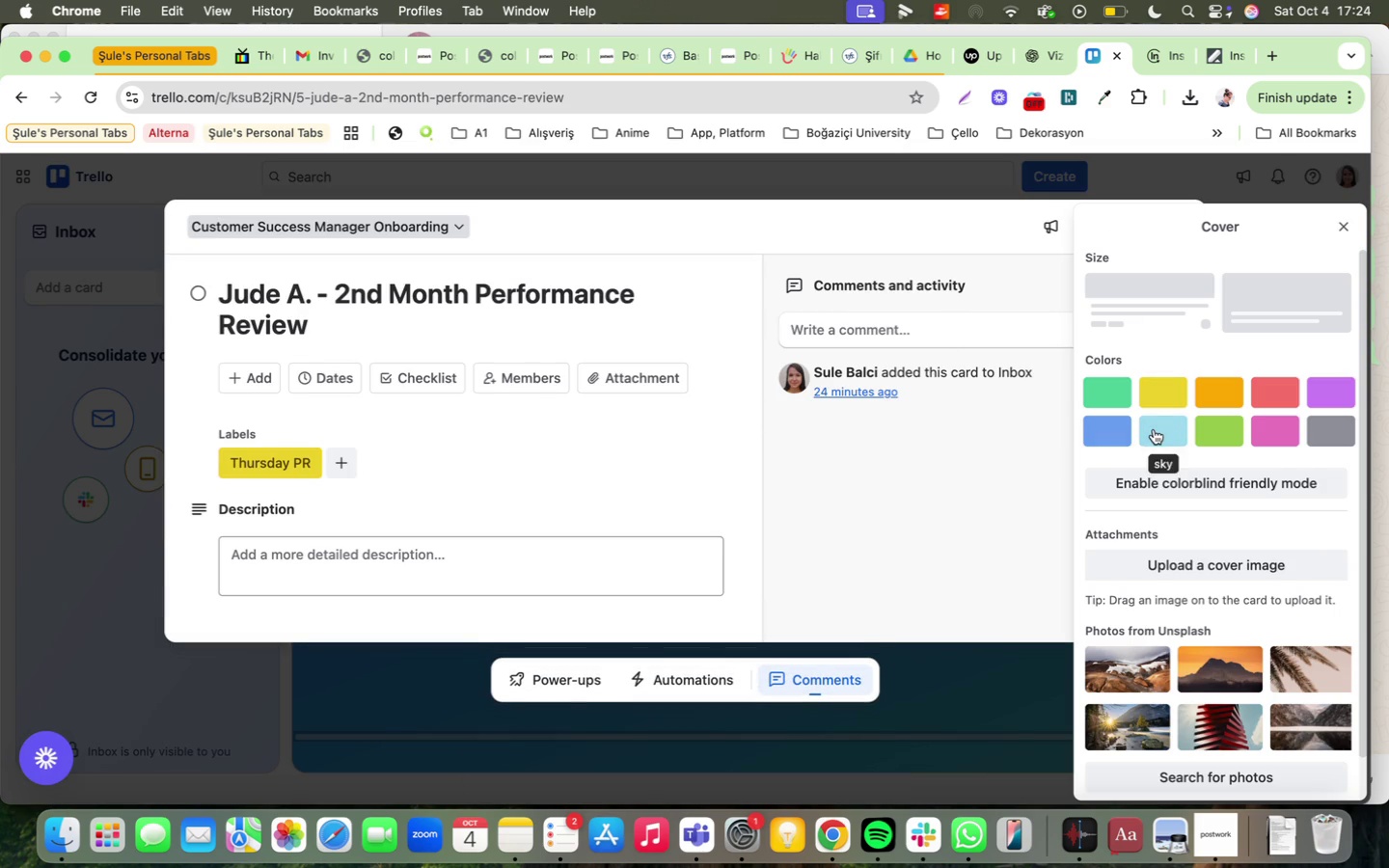 
left_click([1154, 429])
 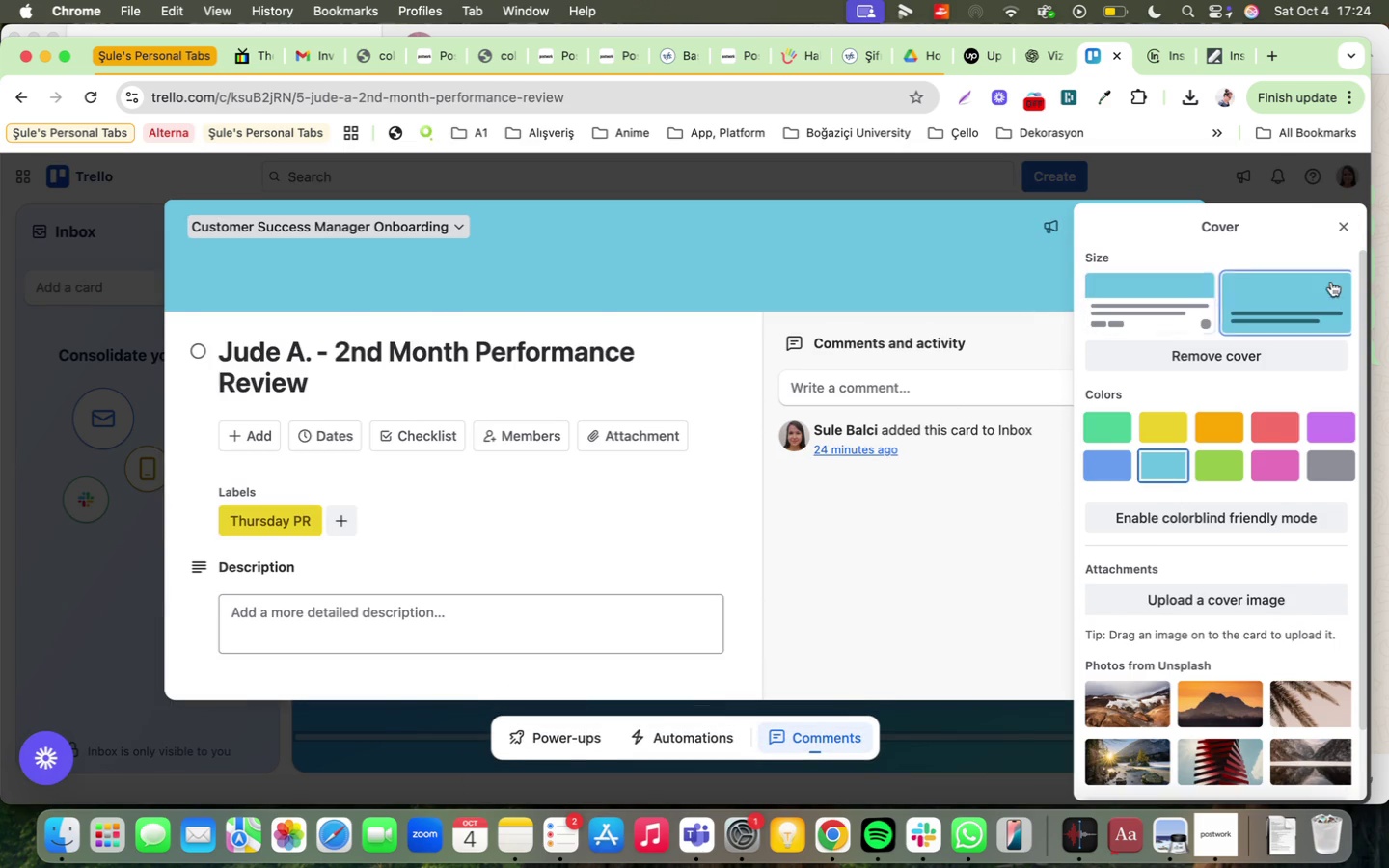 
left_click([1344, 227])
 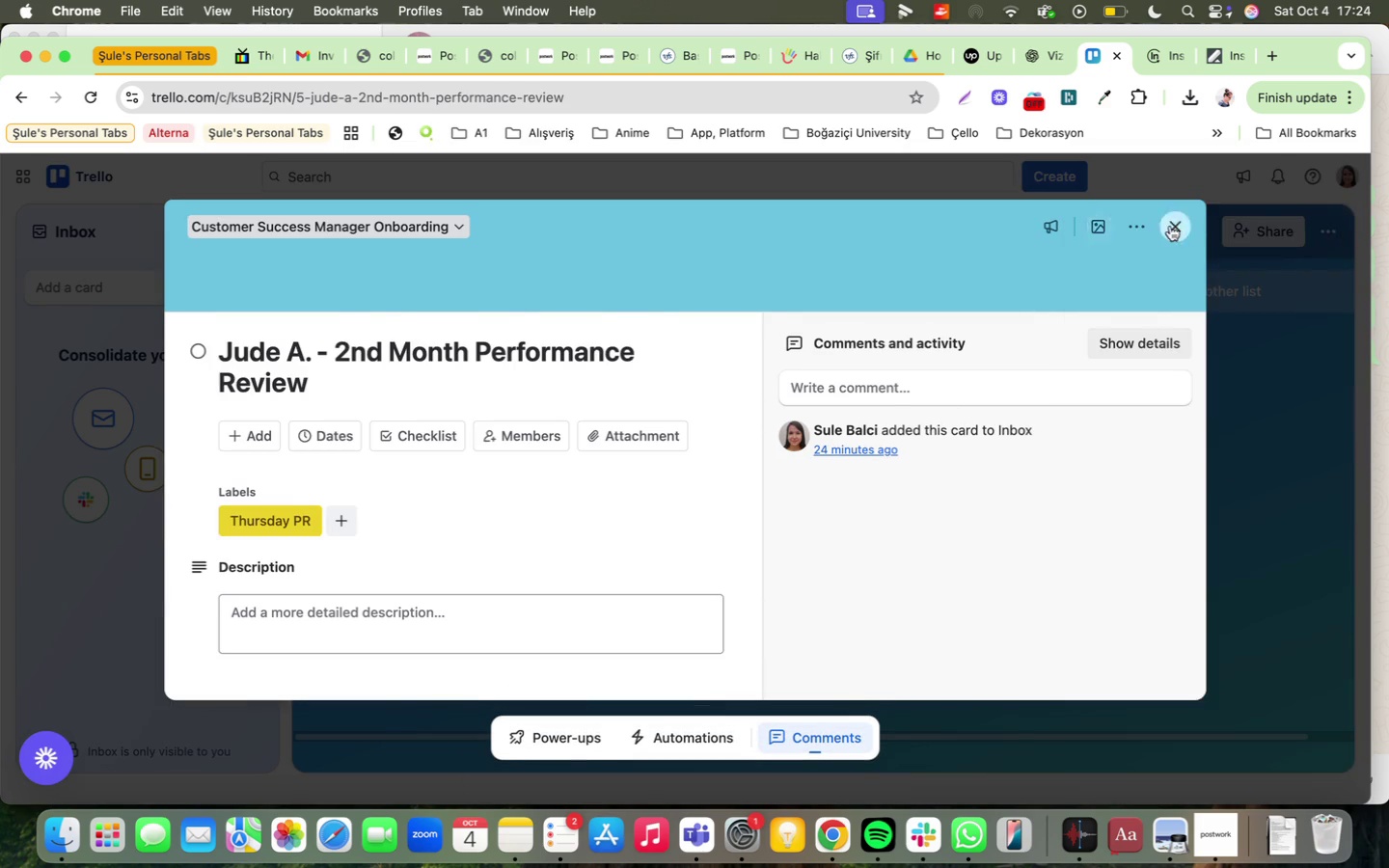 
double_click([1170, 226])
 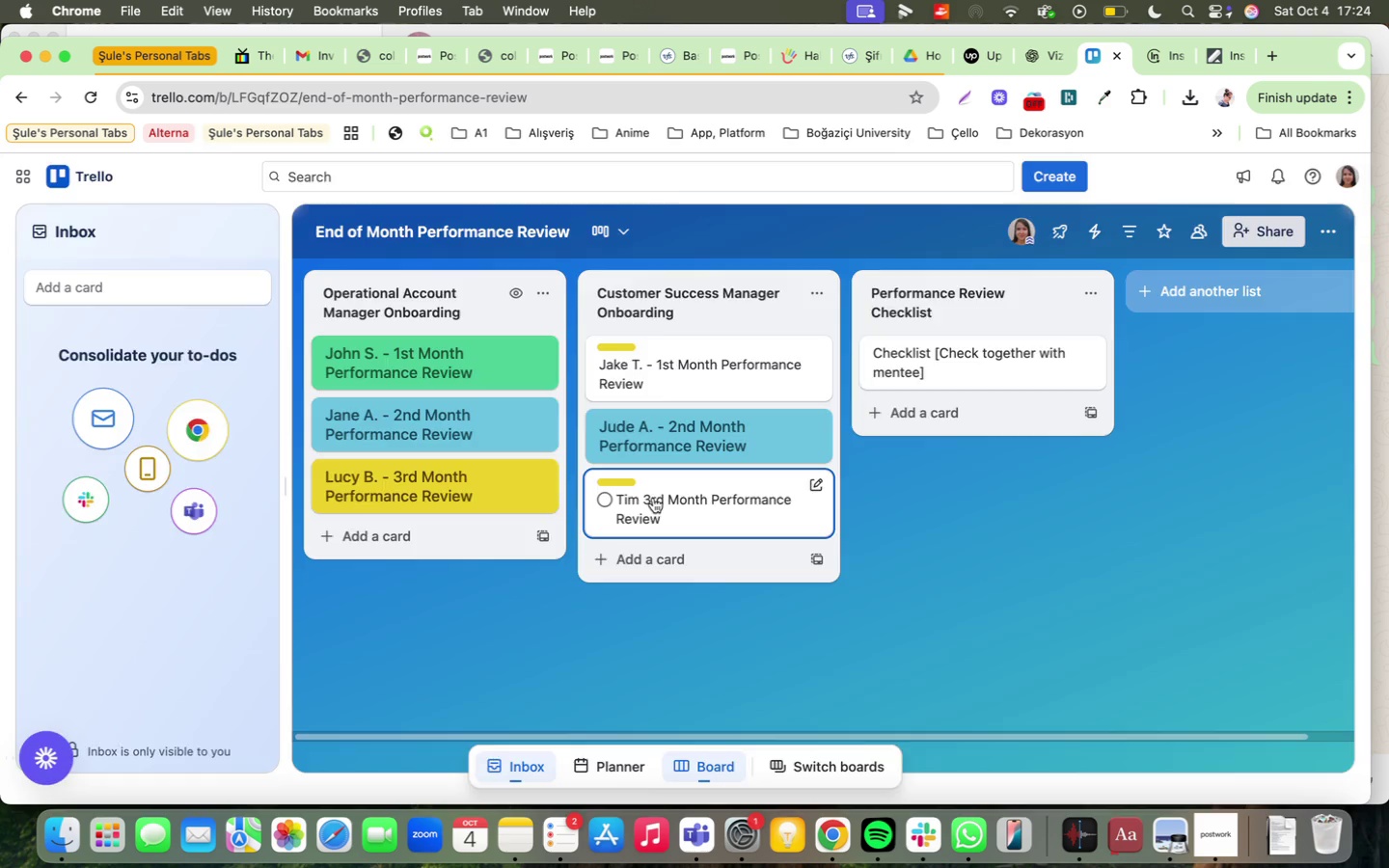 
left_click([654, 497])
 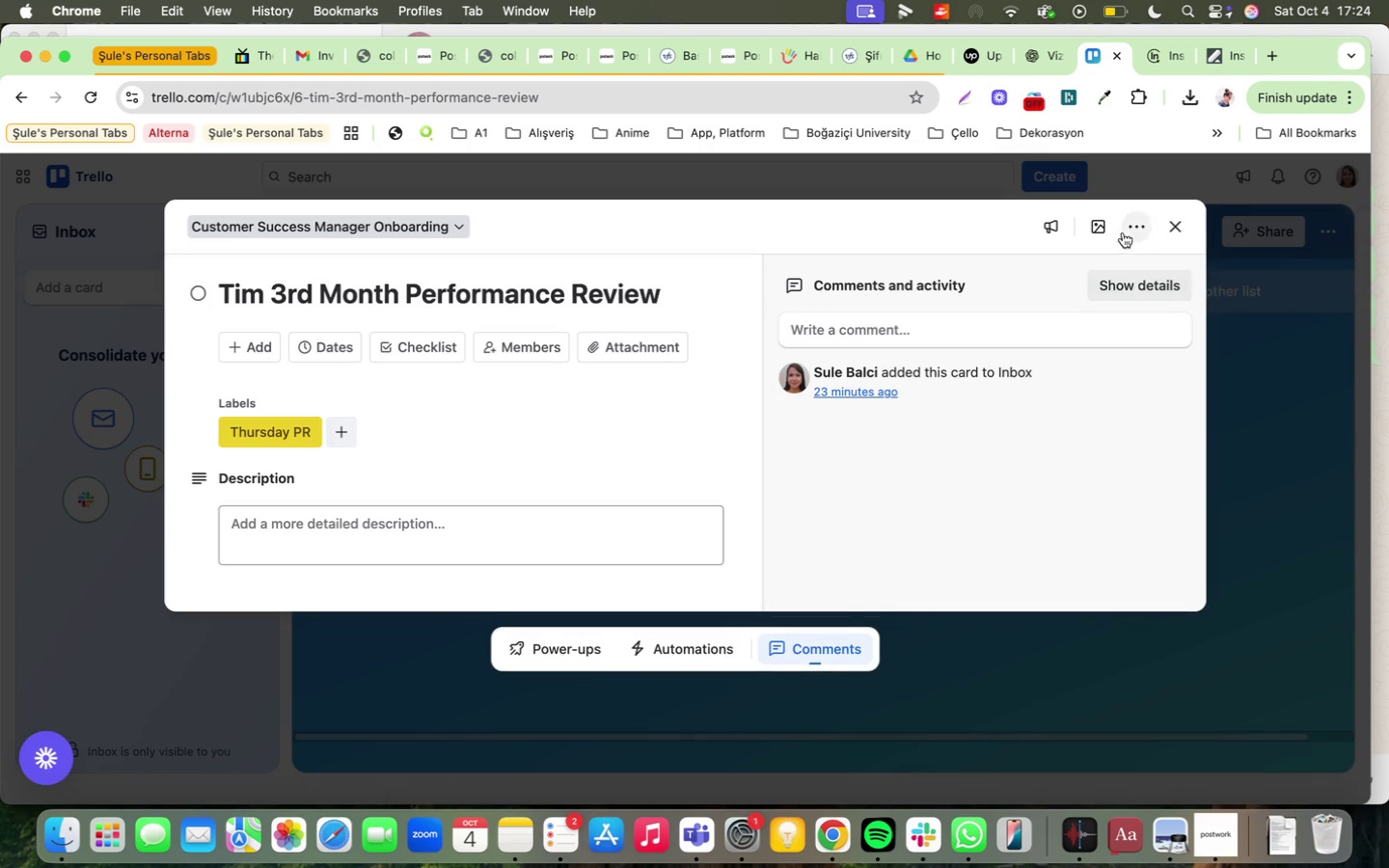 
left_click([1098, 228])
 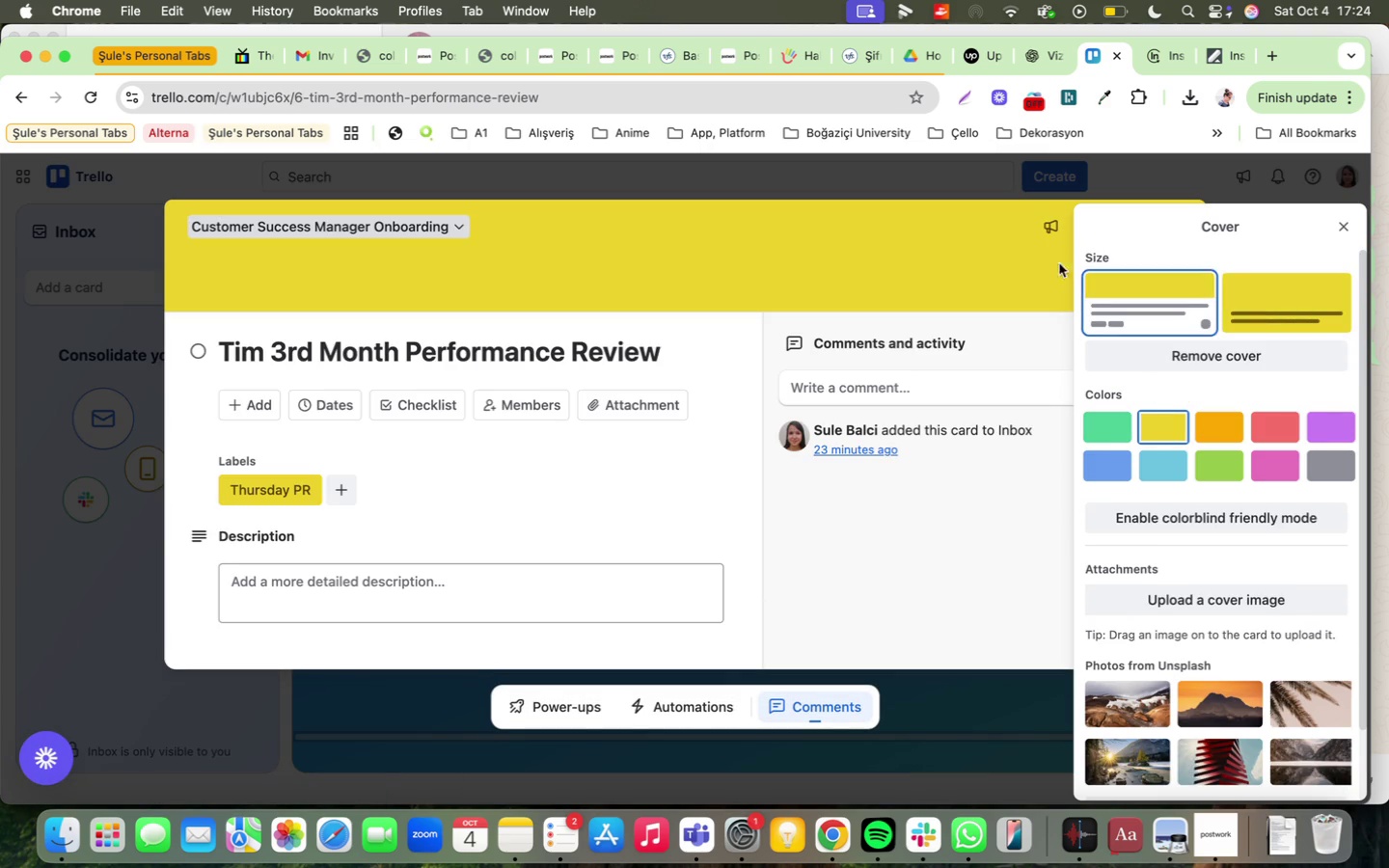 
left_click([1274, 287])
 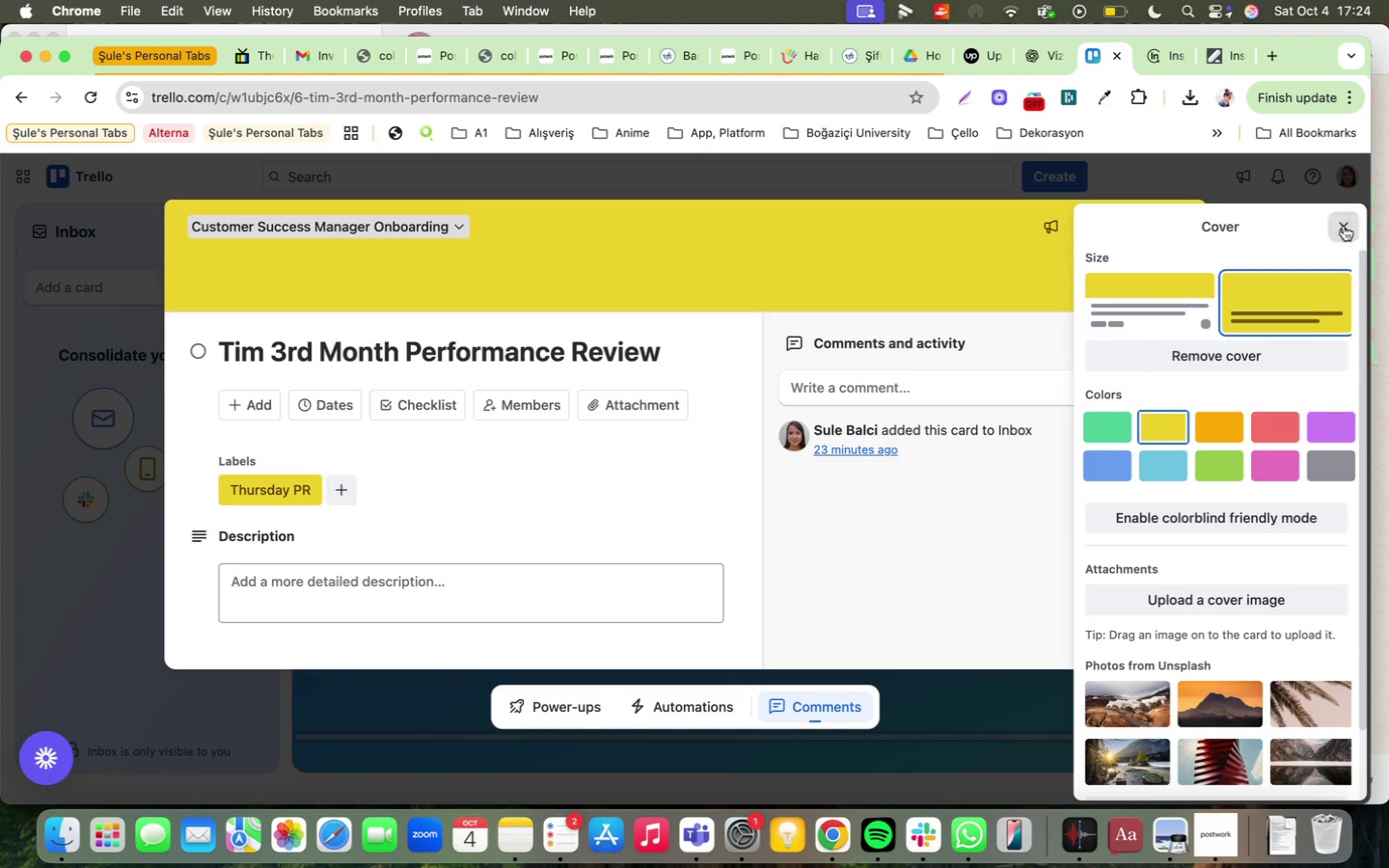 
left_click([1344, 226])
 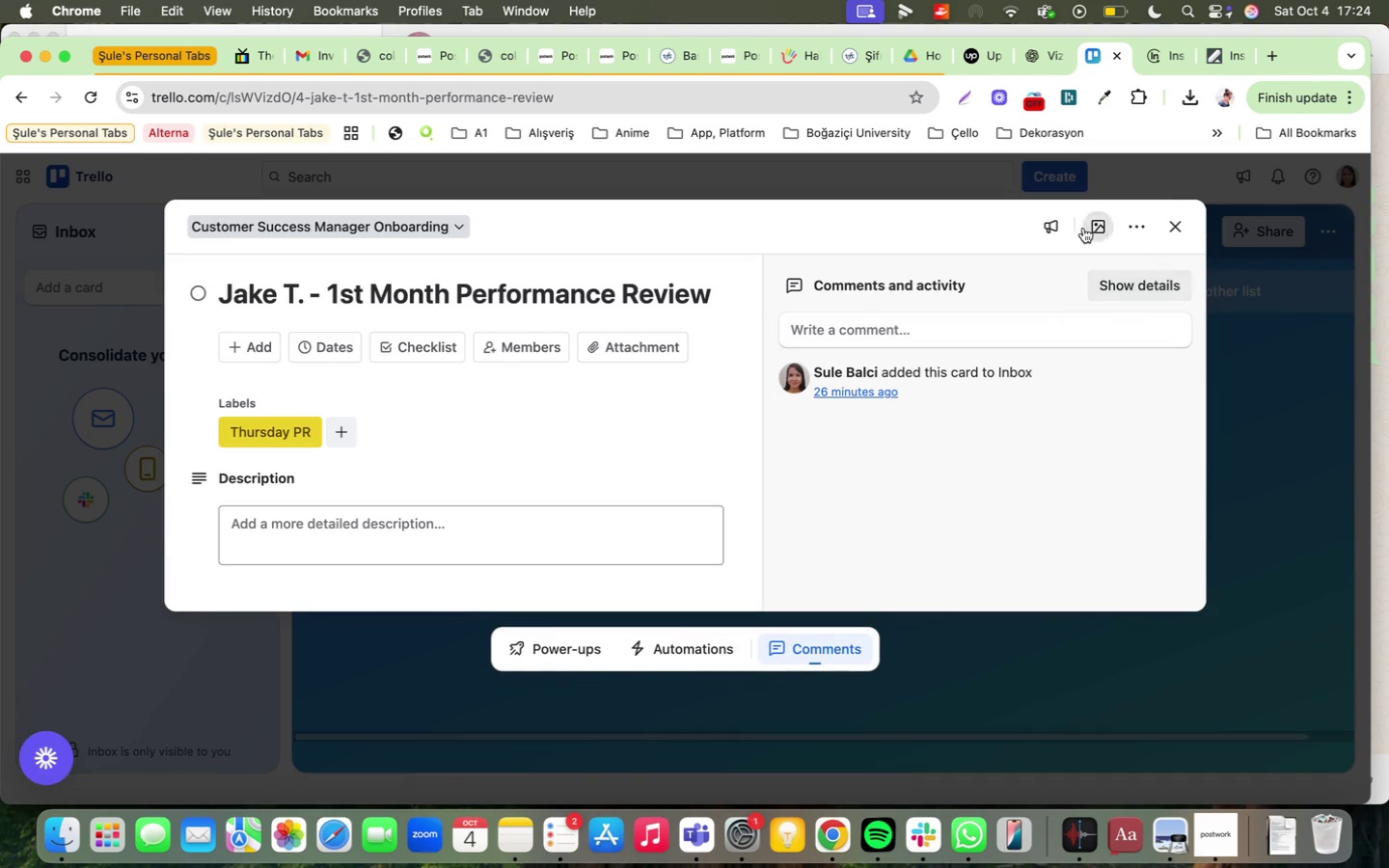 
wait(5.97)
 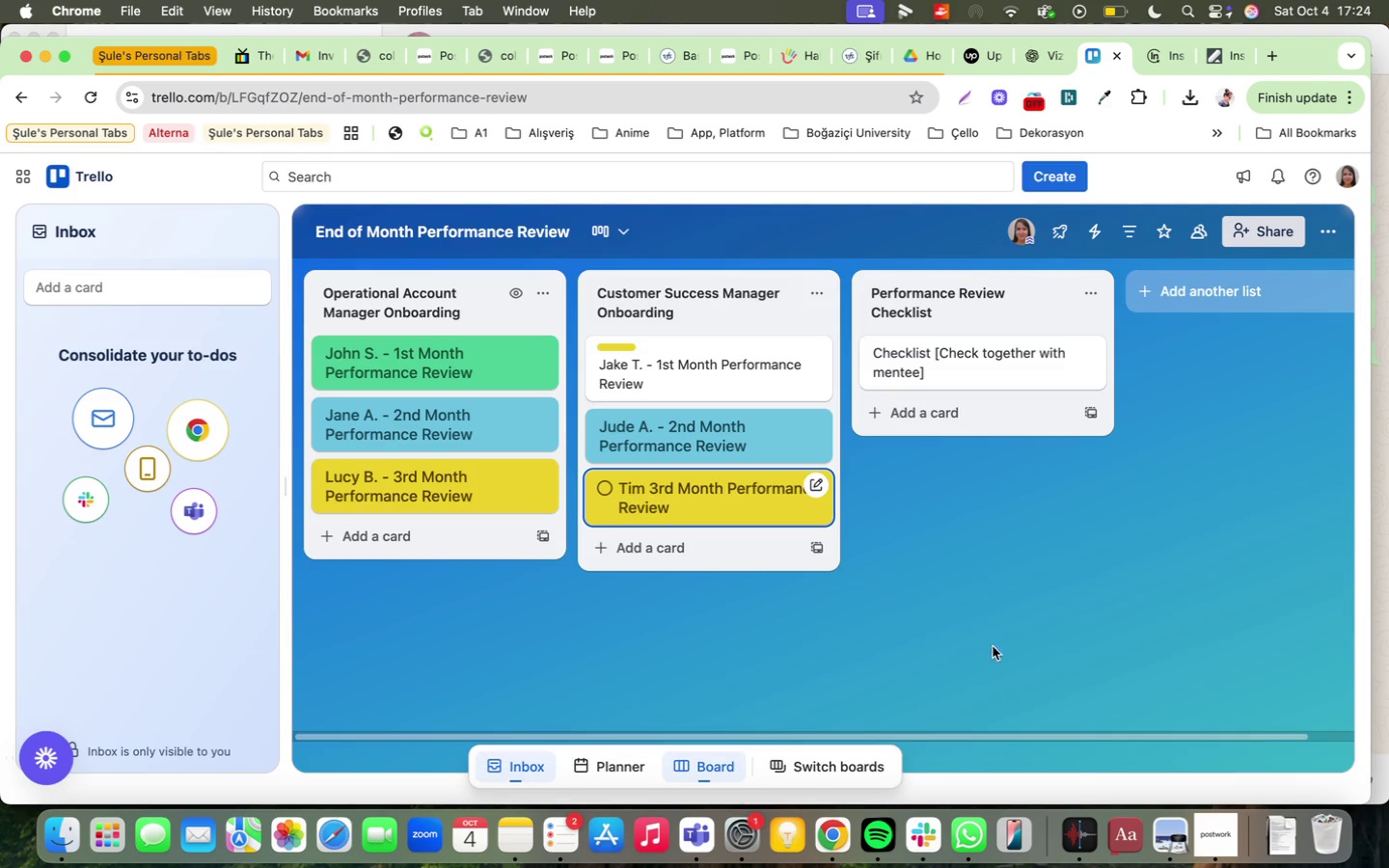 
double_click([1272, 296])
 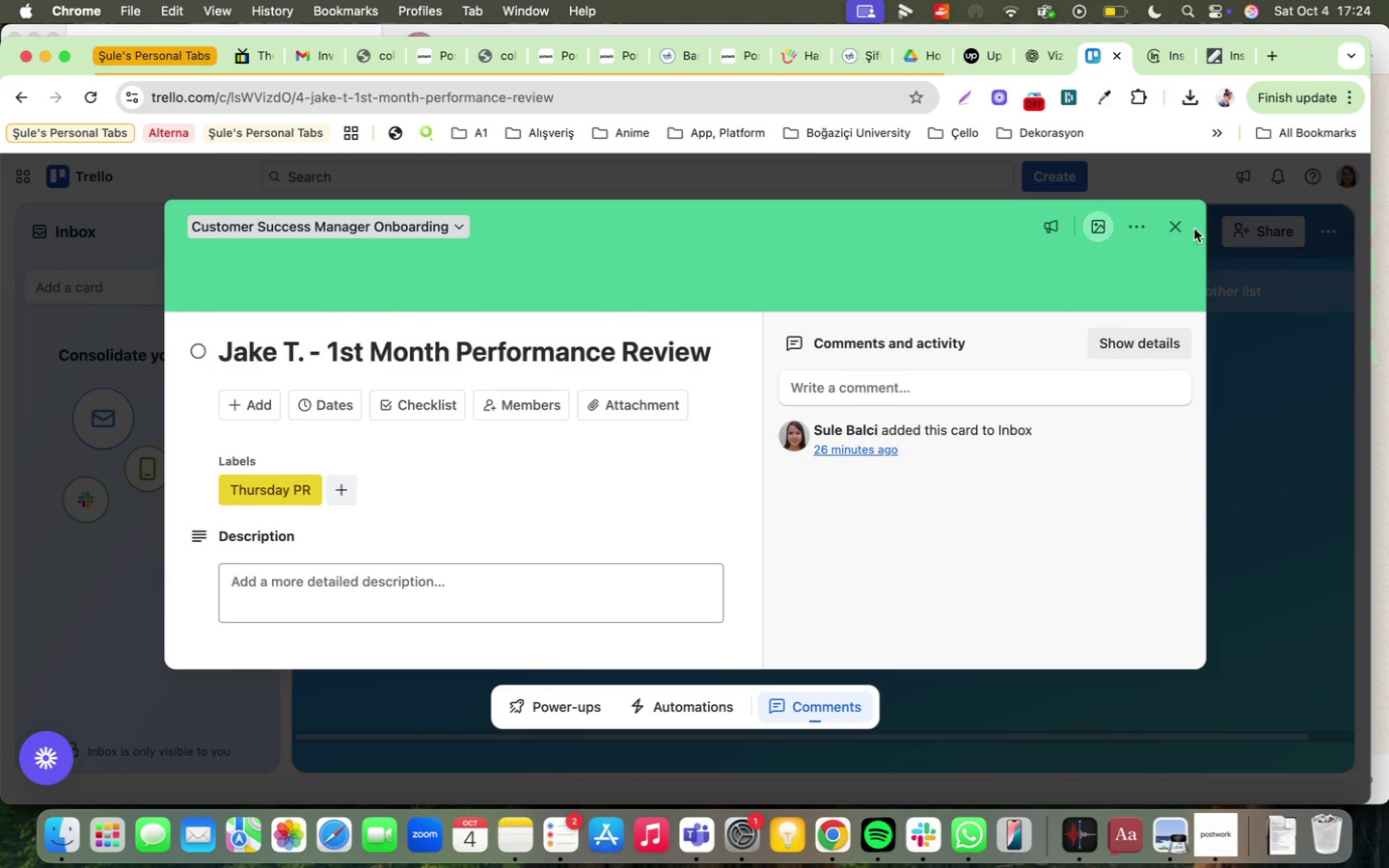 
left_click([1177, 229])
 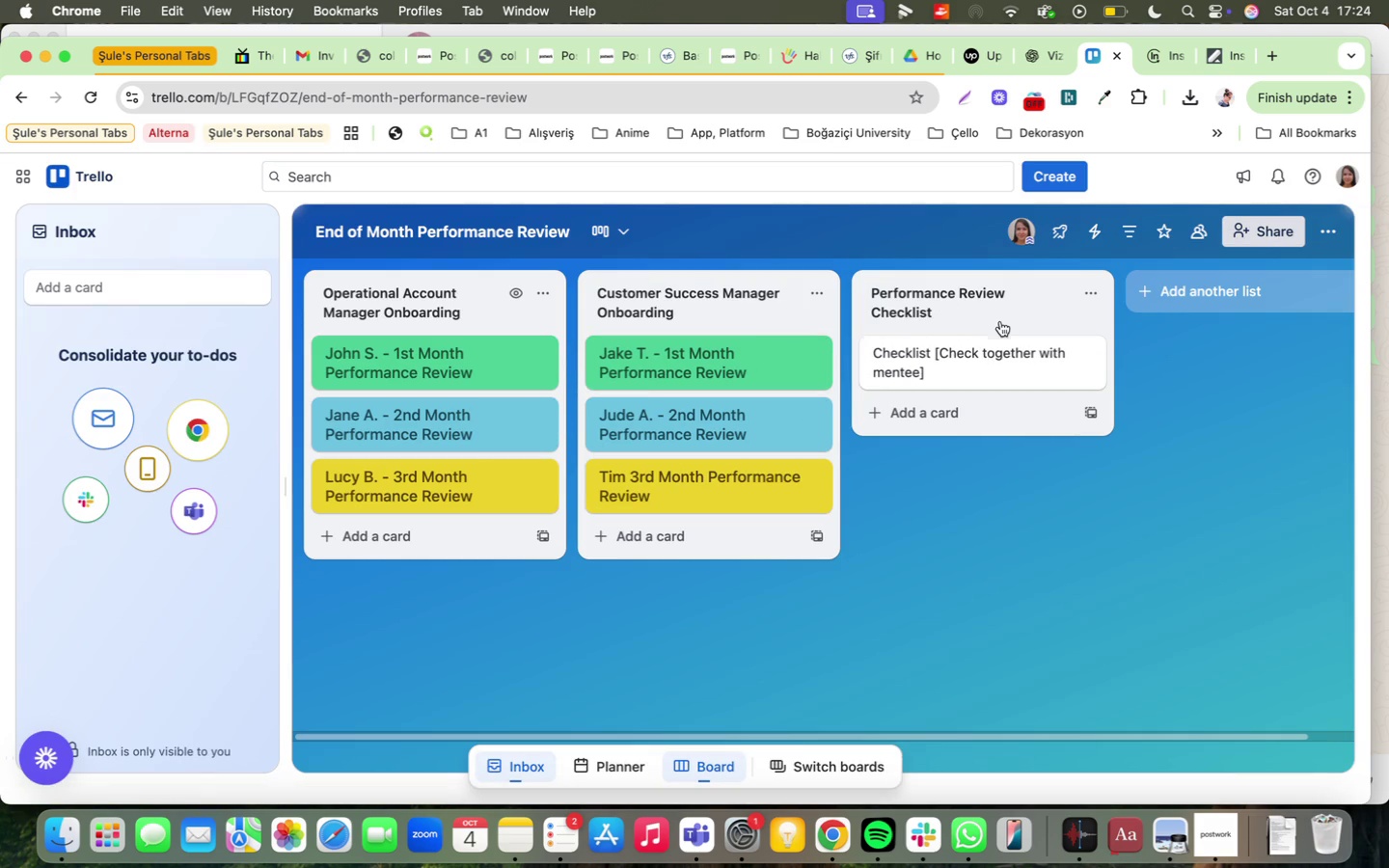 
wait(6.62)
 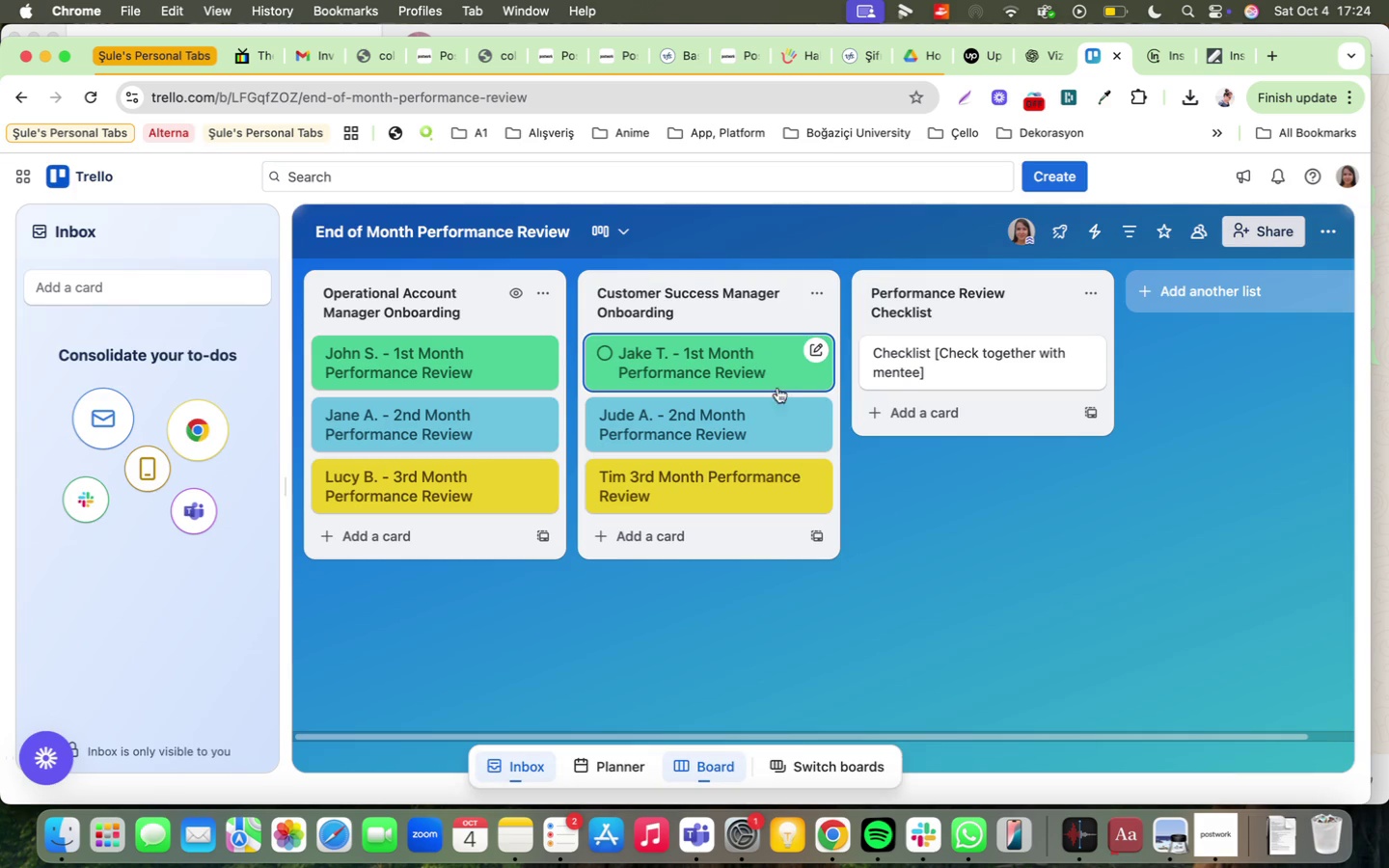 
left_click([1085, 217])
 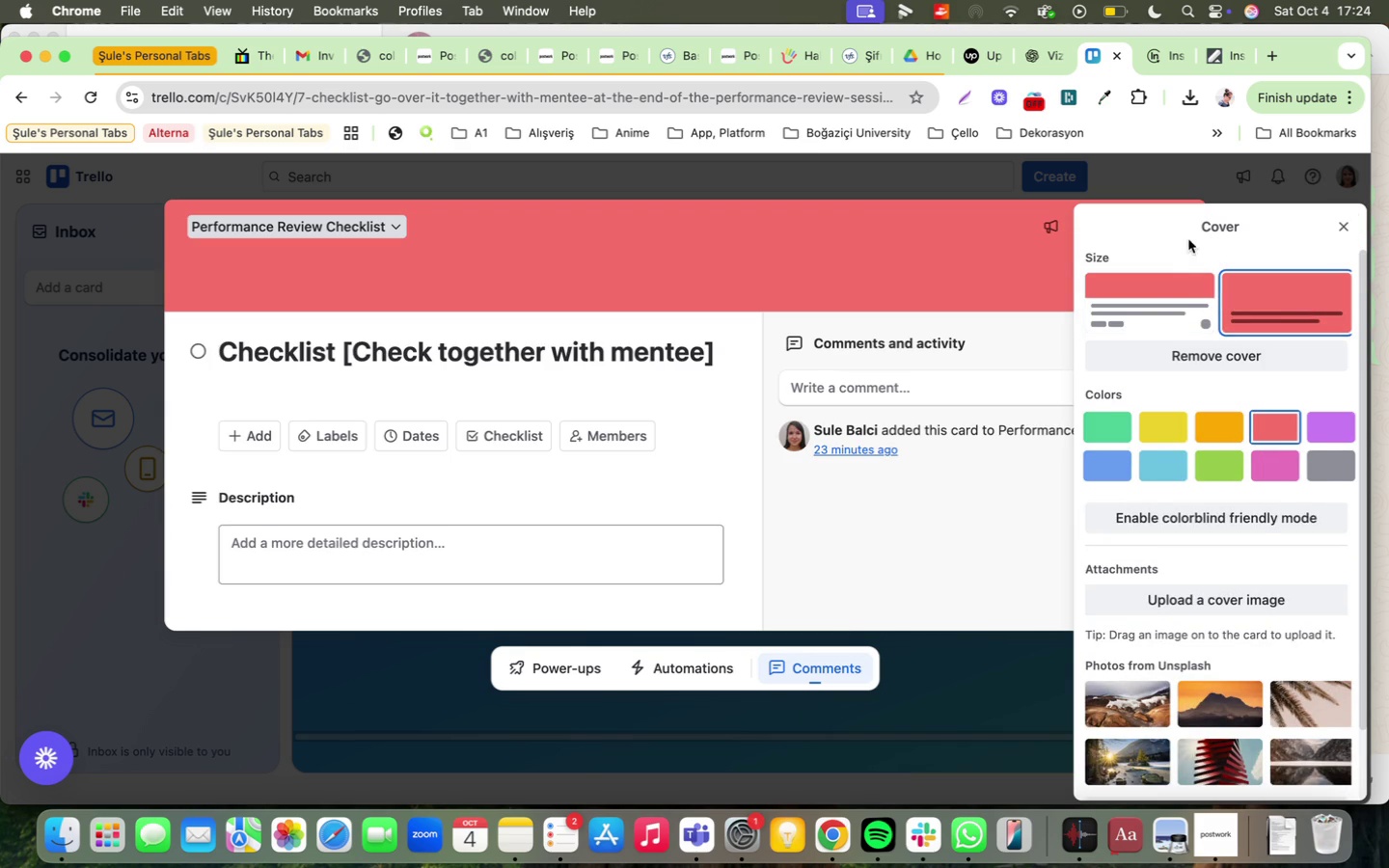 
wait(7.01)
 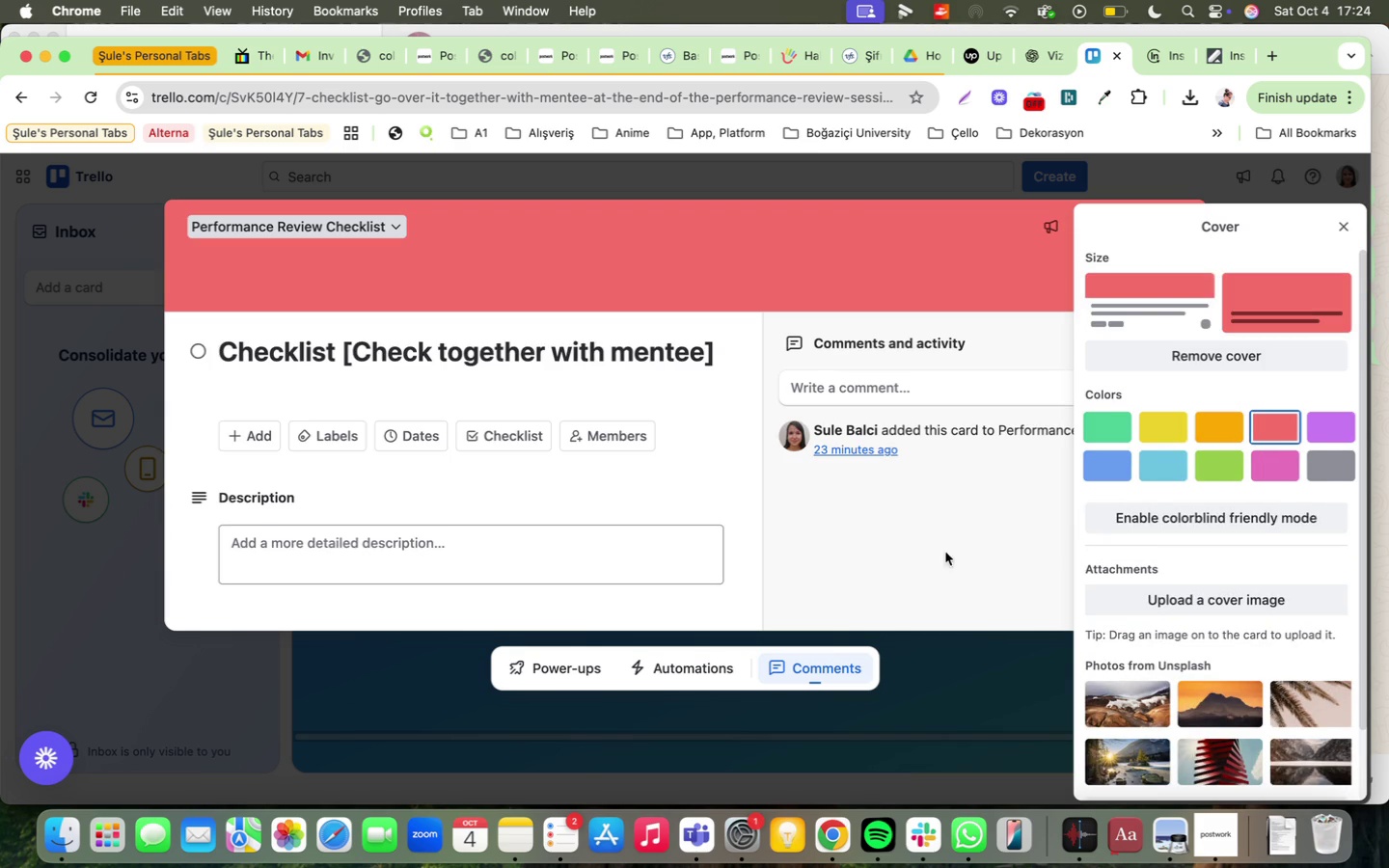 
left_click([1347, 234])
 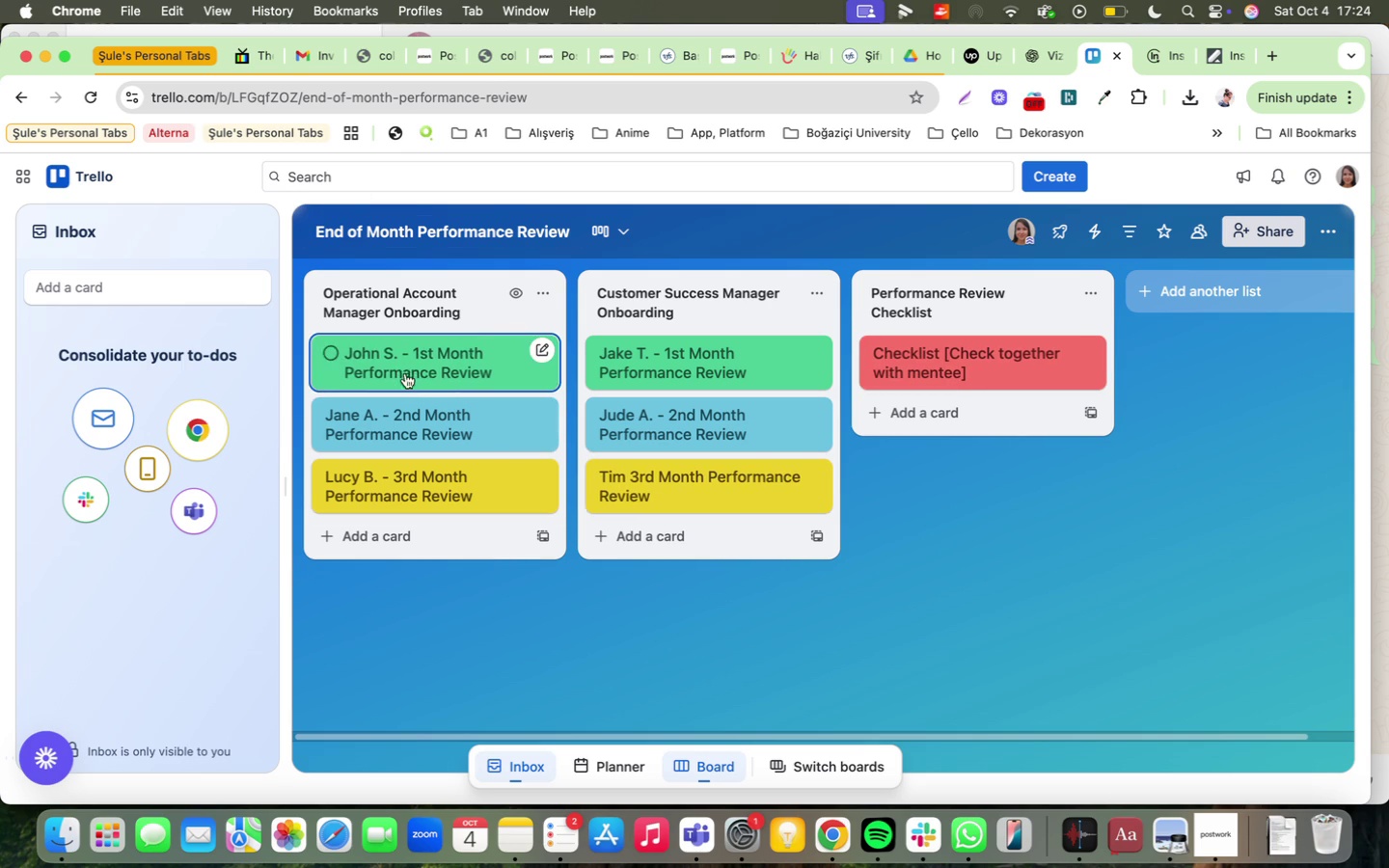 
wait(5.5)
 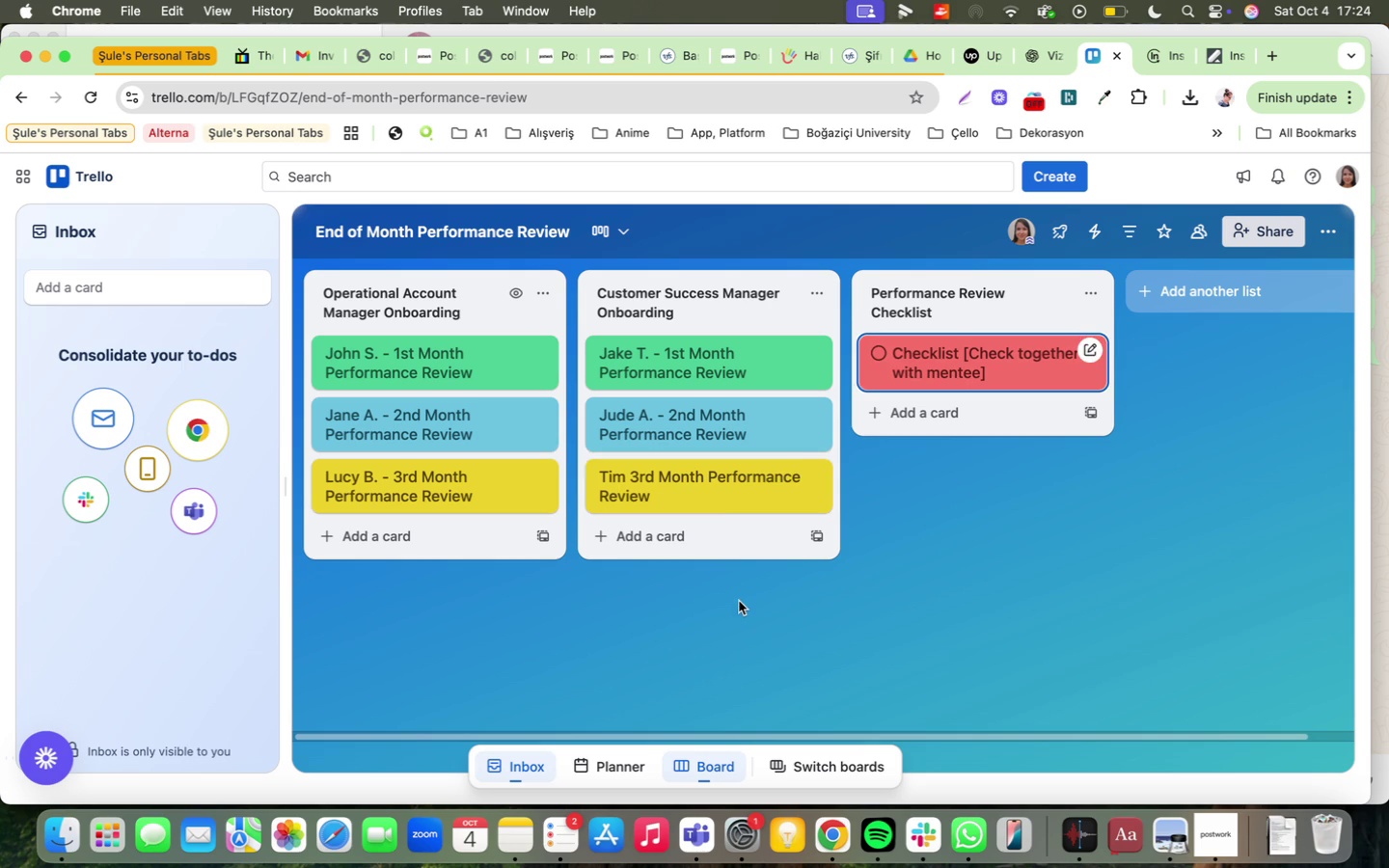 
scroll: coordinate [518, 621], scroll_direction: down, amount: 10.0
 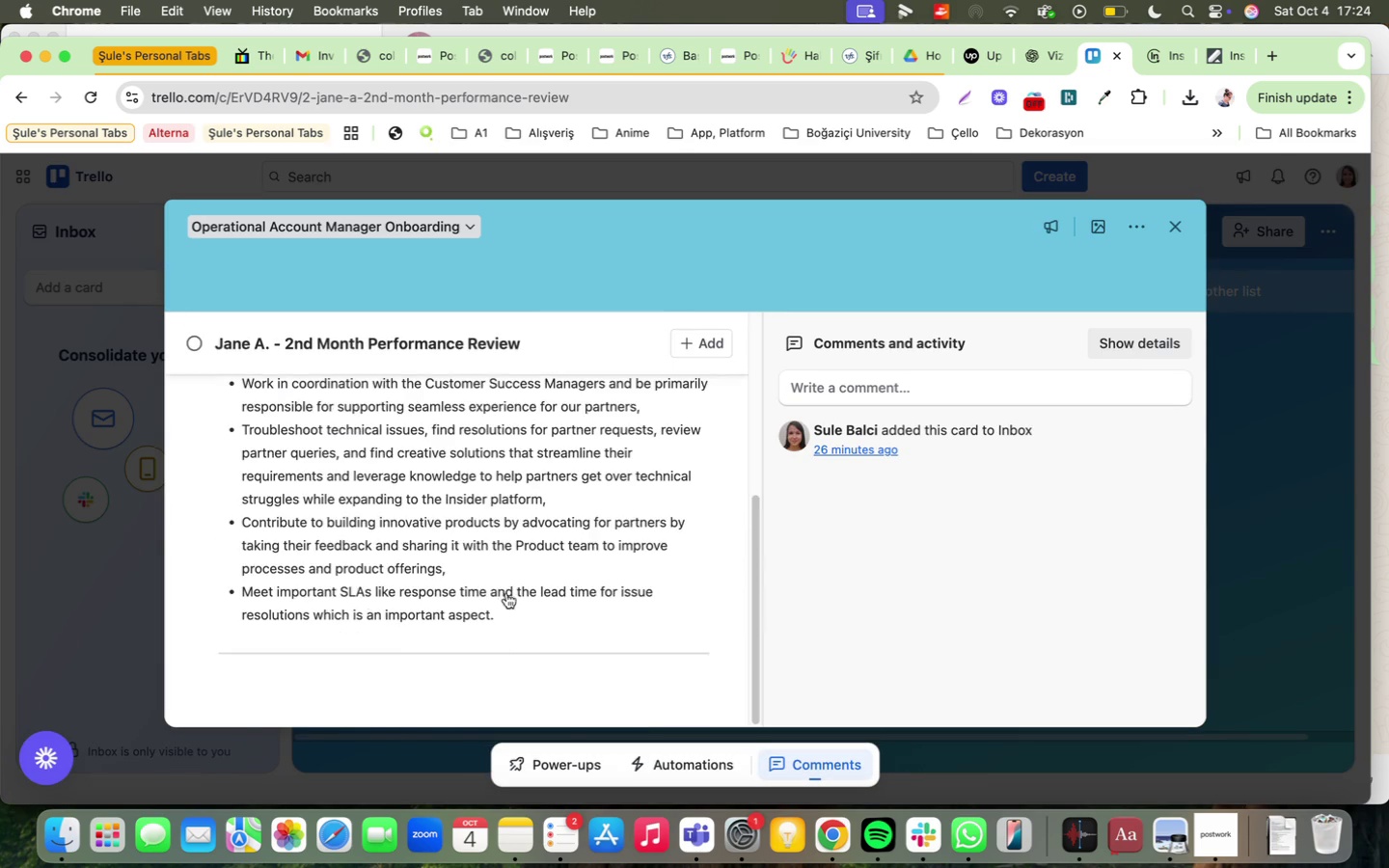 
scroll: coordinate [442, 580], scroll_direction: up, amount: 10.0
 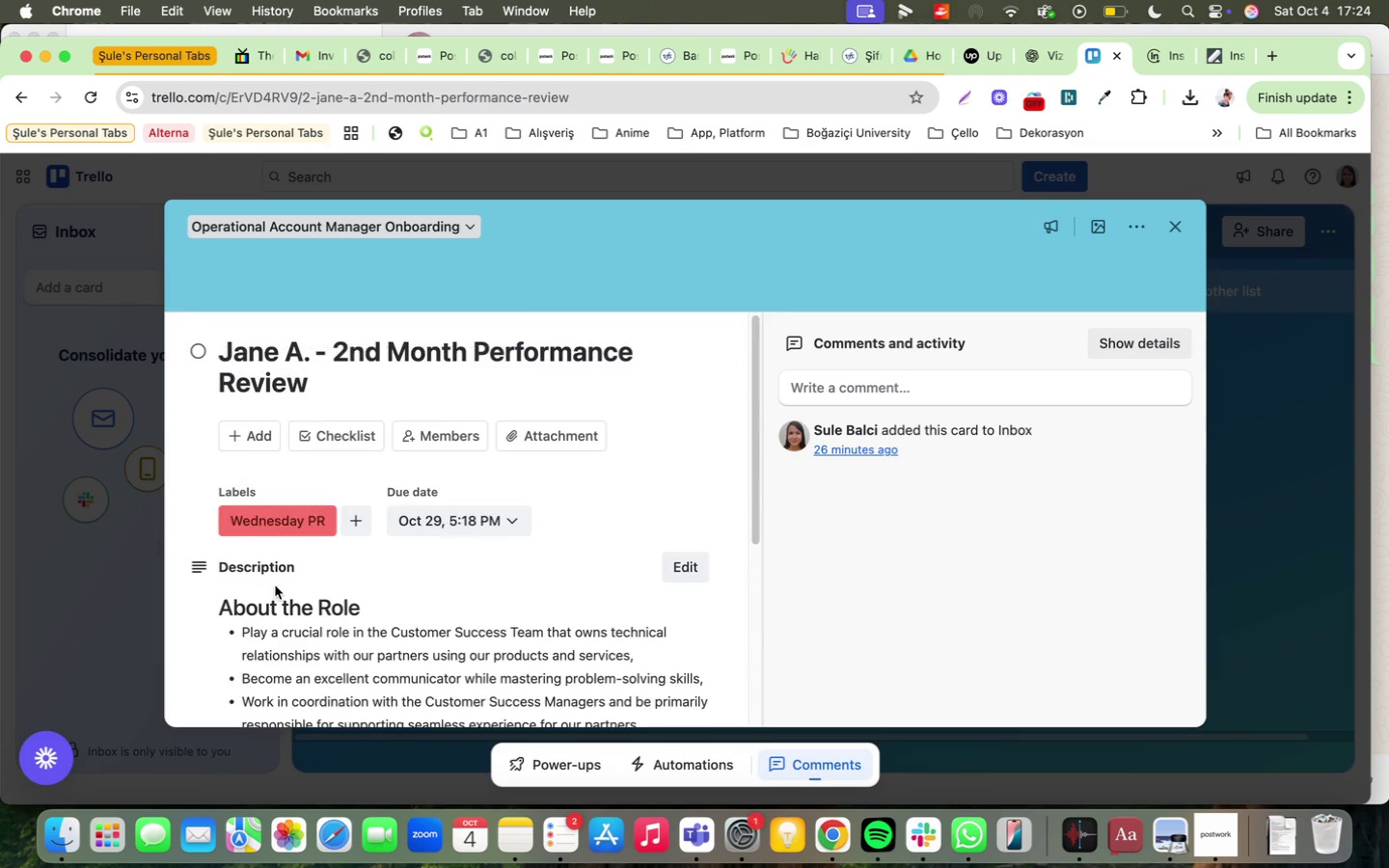 
scroll: coordinate [269, 588], scroll_direction: down, amount: 4.0